 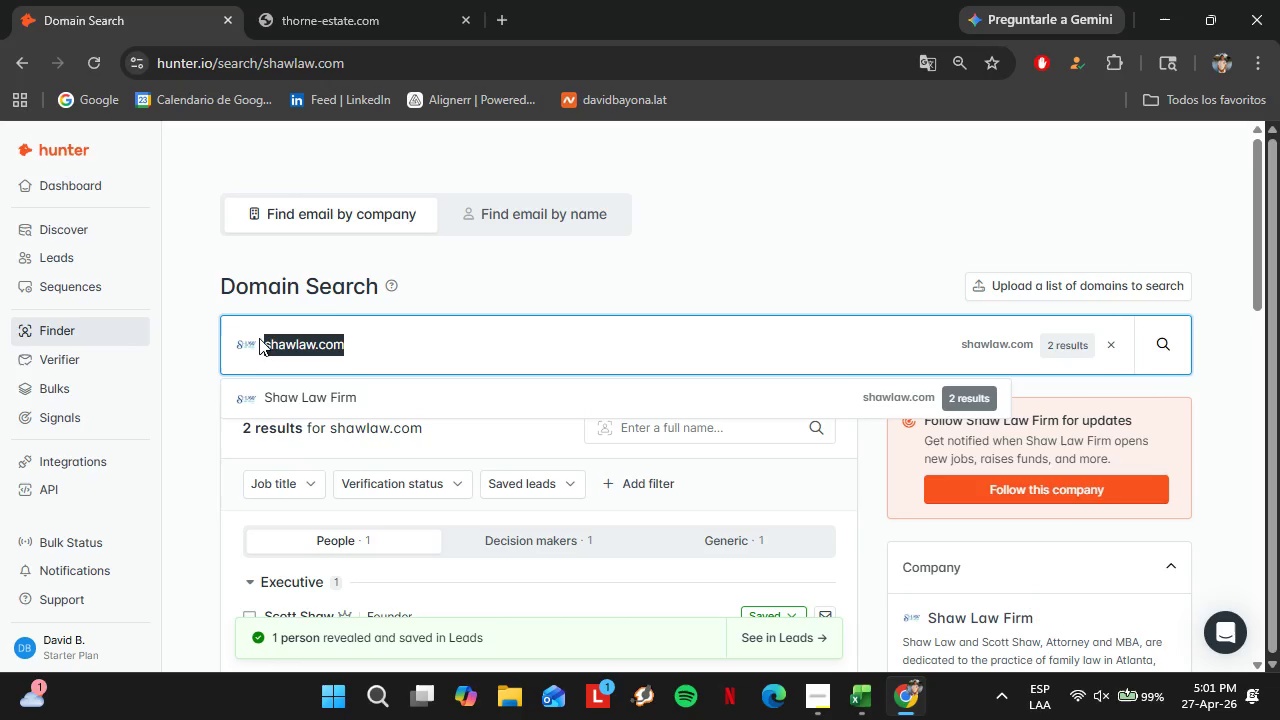 
key(Control+V)
 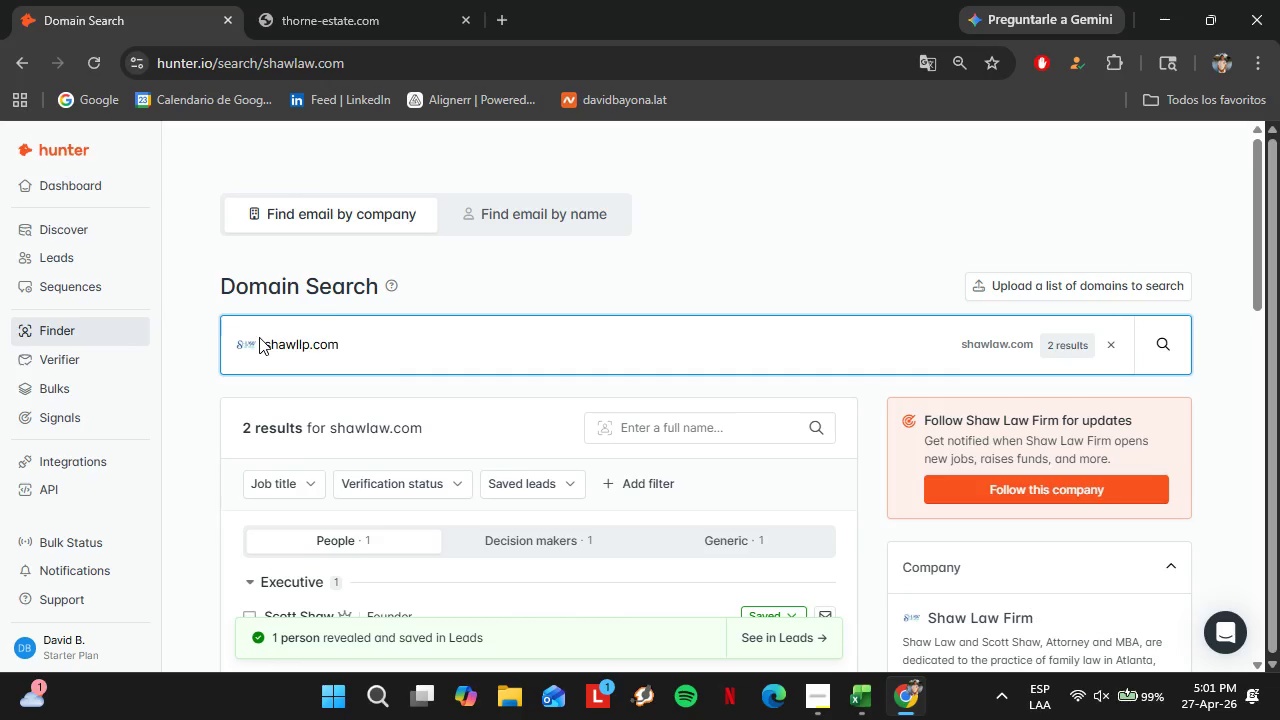 
key(Enter)
 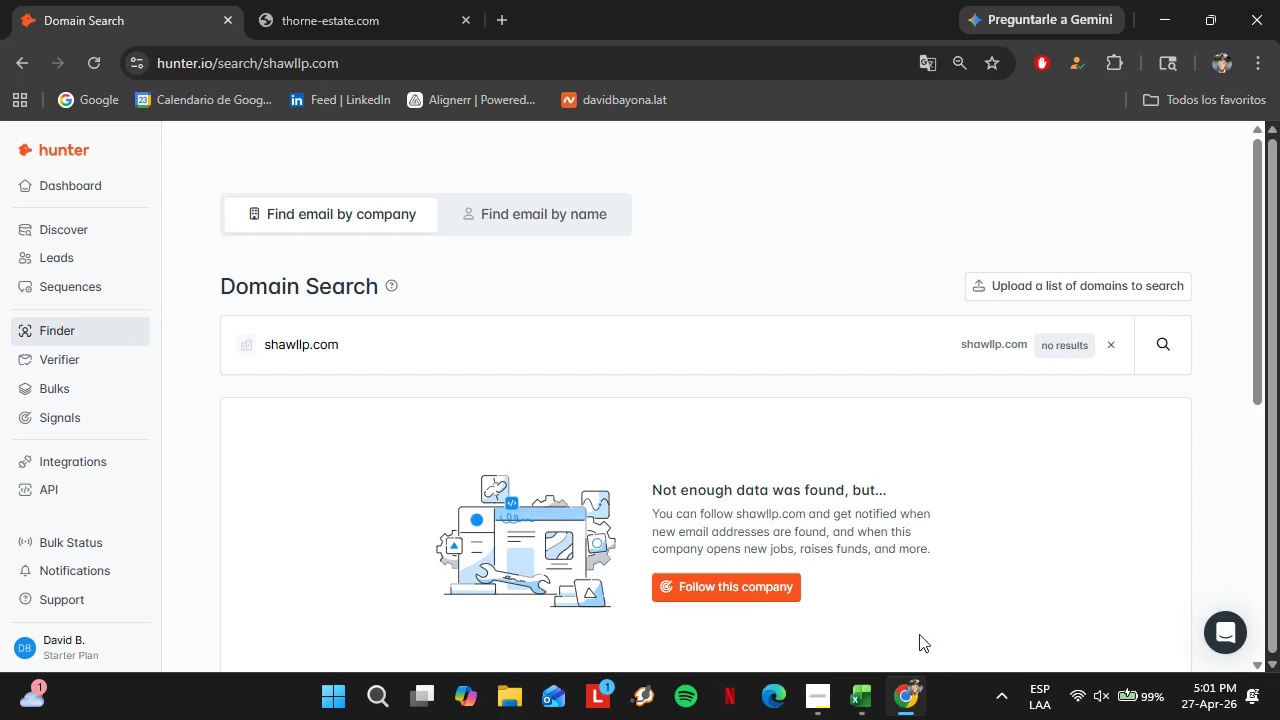 
left_click([878, 705])
 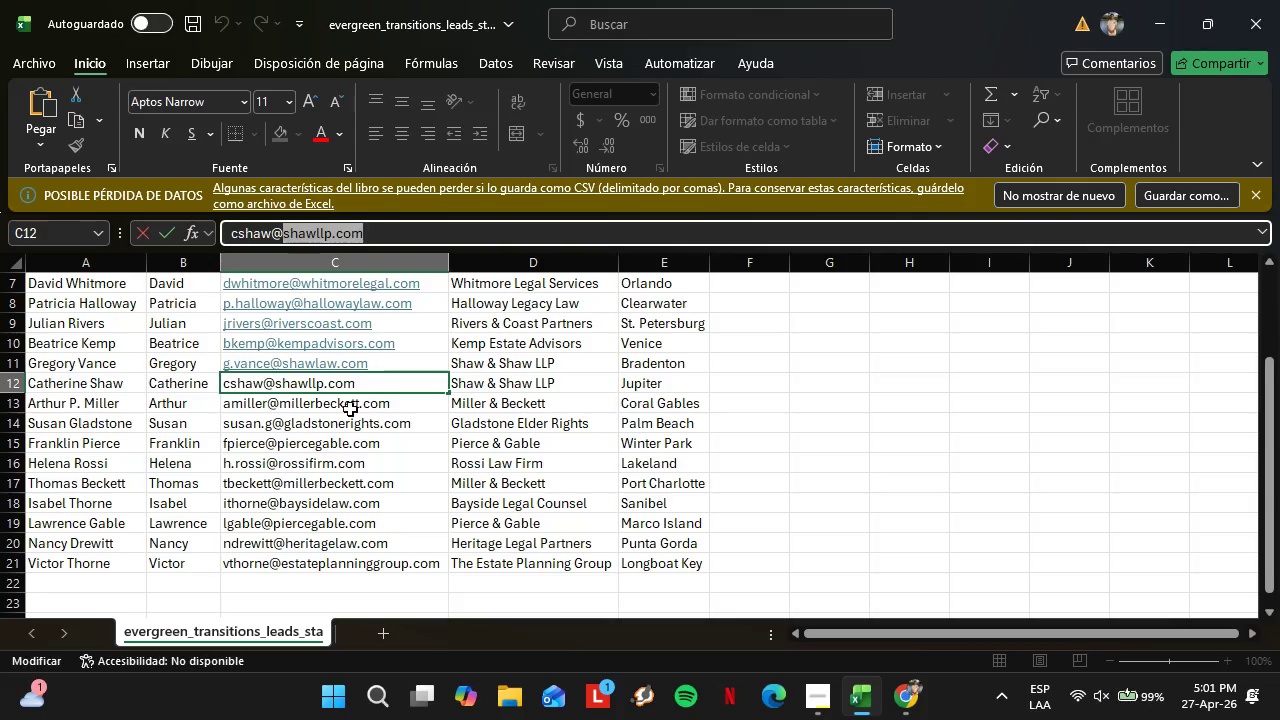 
left_click([340, 403])
 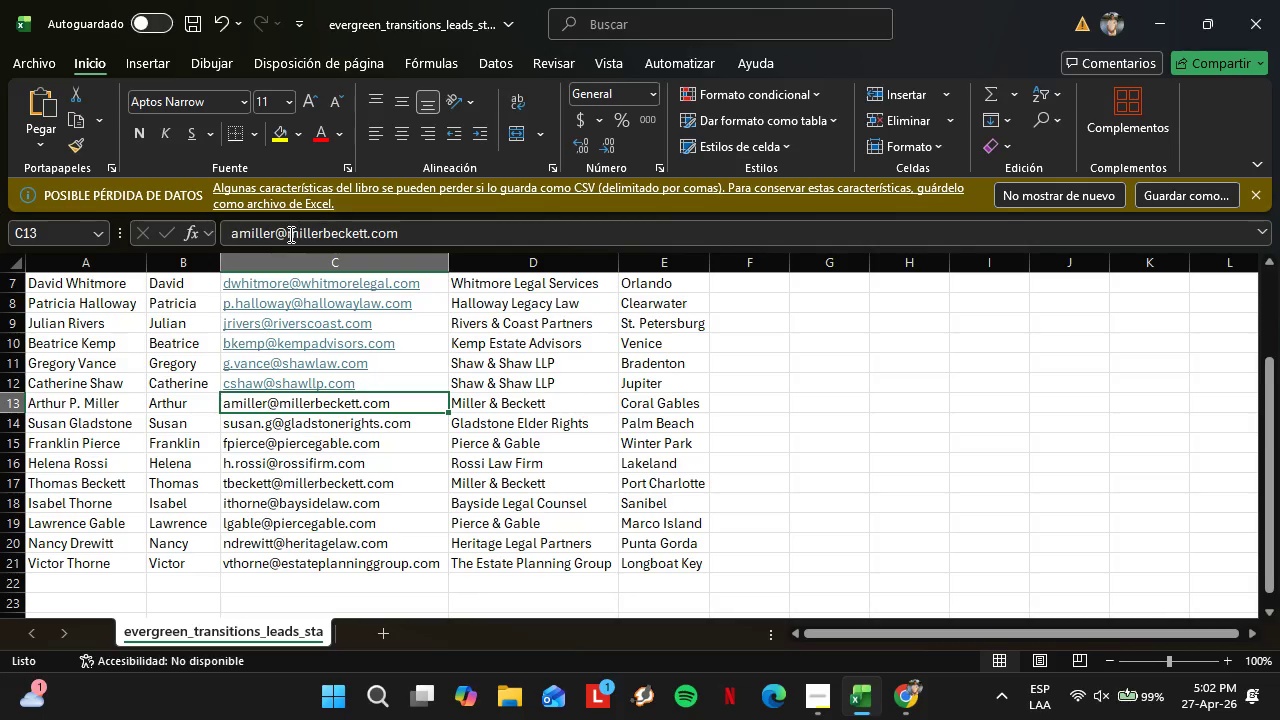 
left_click_drag(start_coordinate=[288, 233], to_coordinate=[565, 232])
 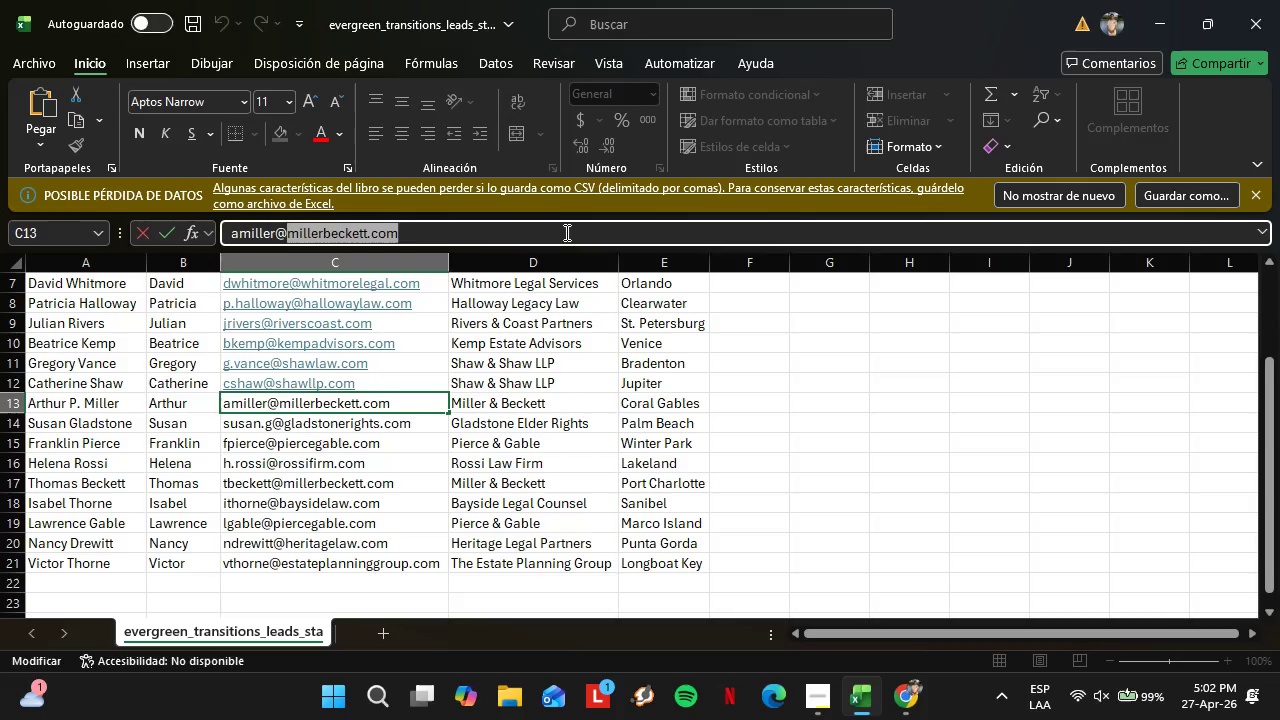 
key(Control+C)
 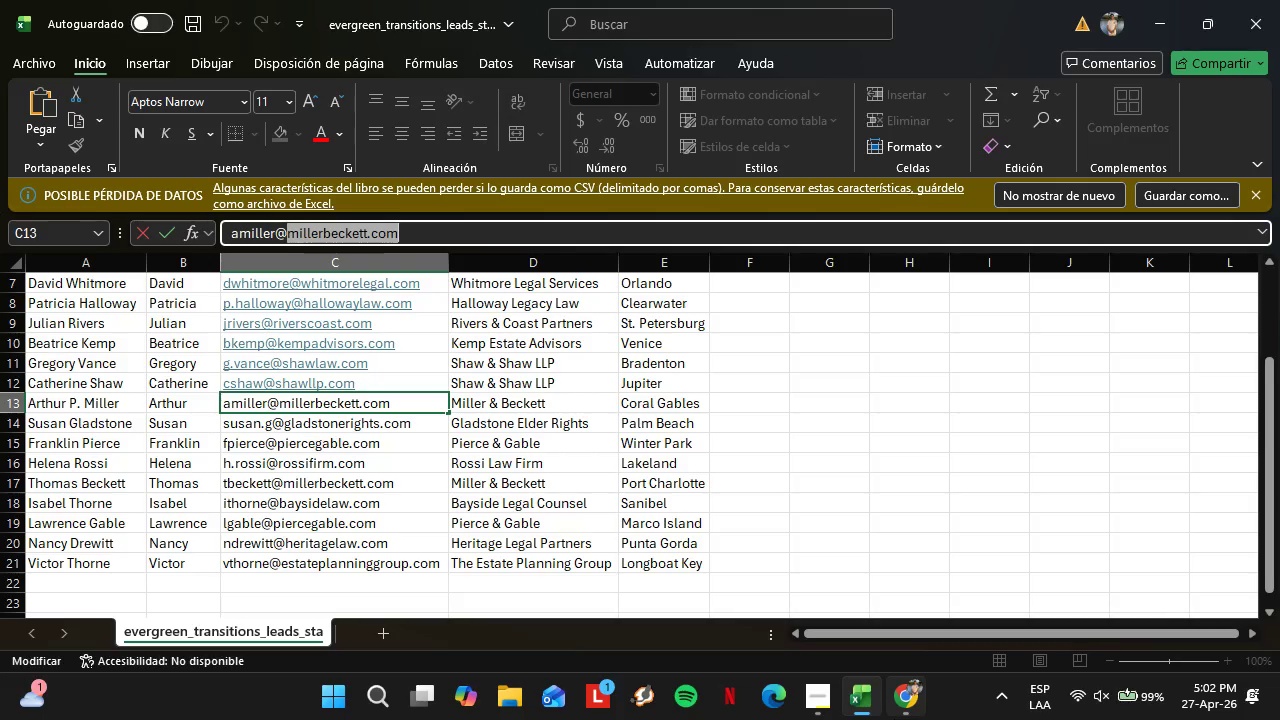 
left_click([911, 719])
 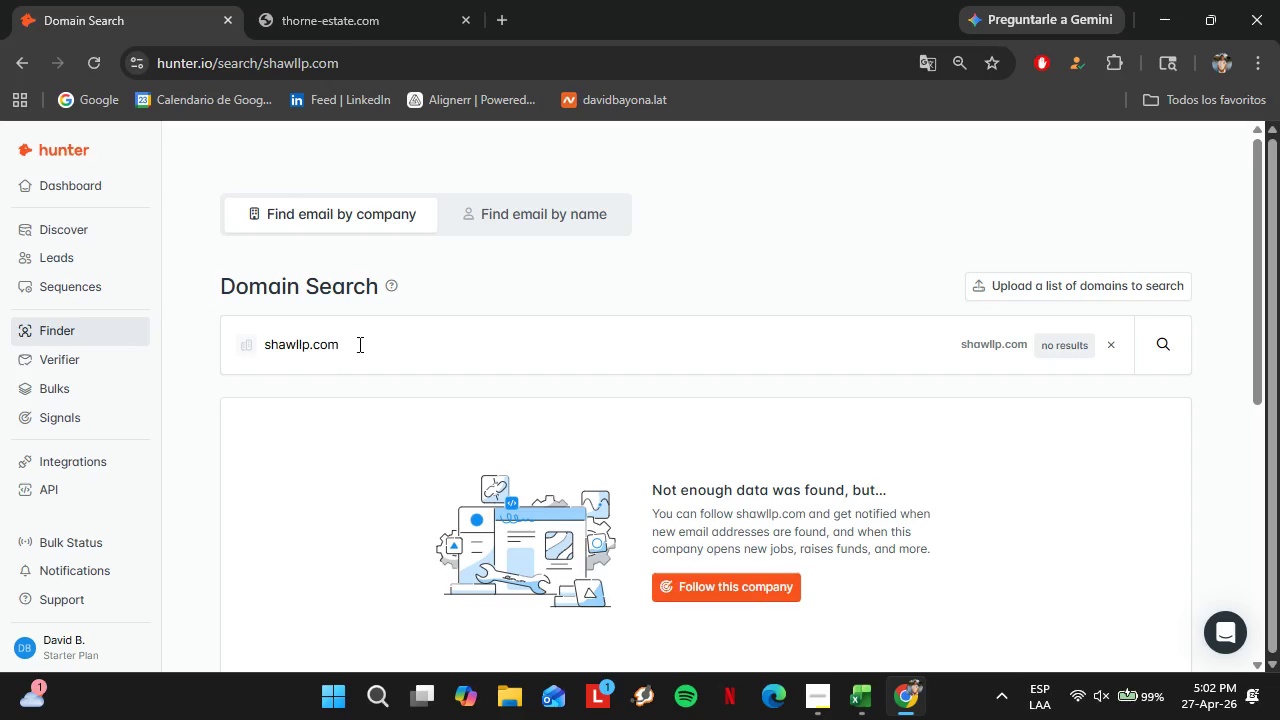 
left_click_drag(start_coordinate=[373, 337], to_coordinate=[242, 337])
 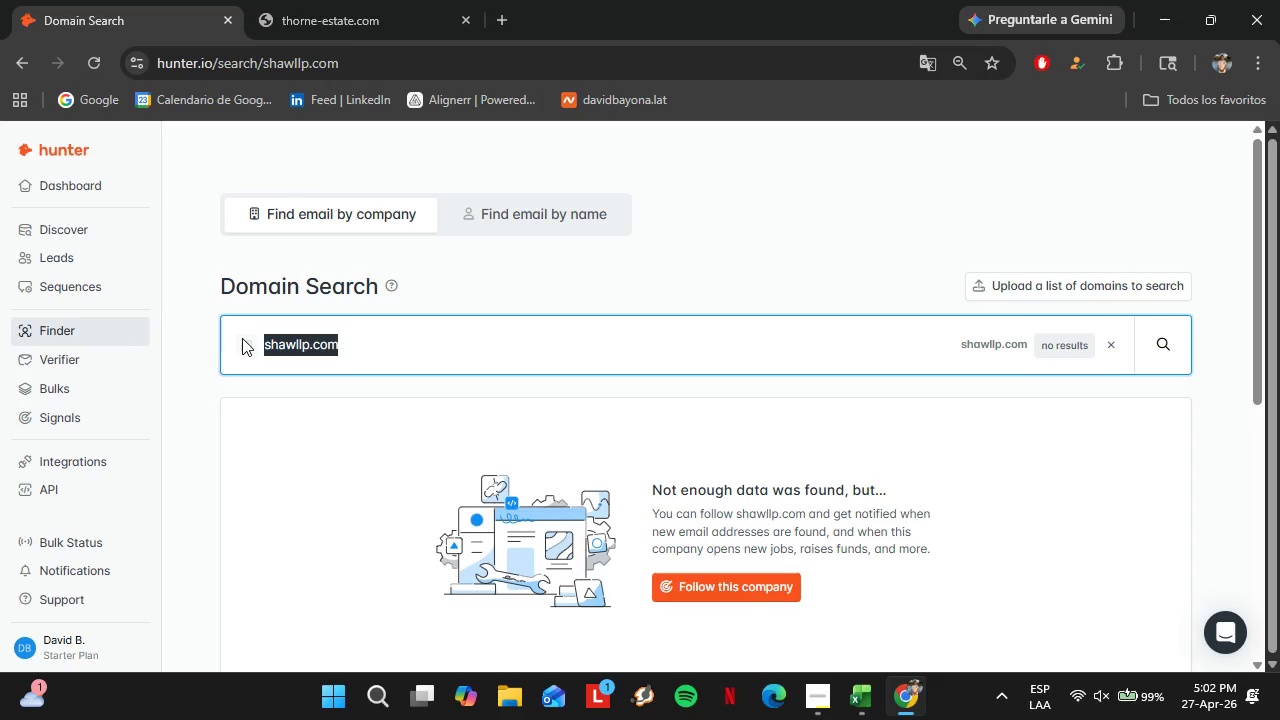 
key(Control+V)
 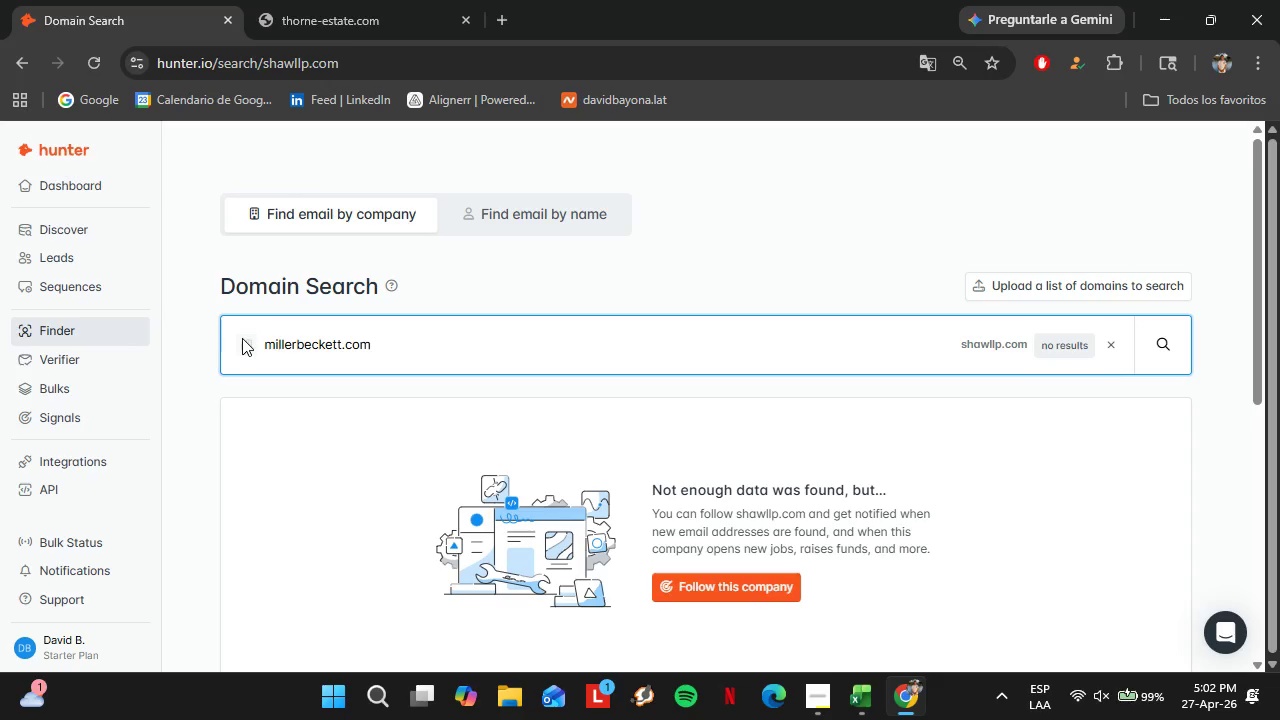 
key(Enter)
 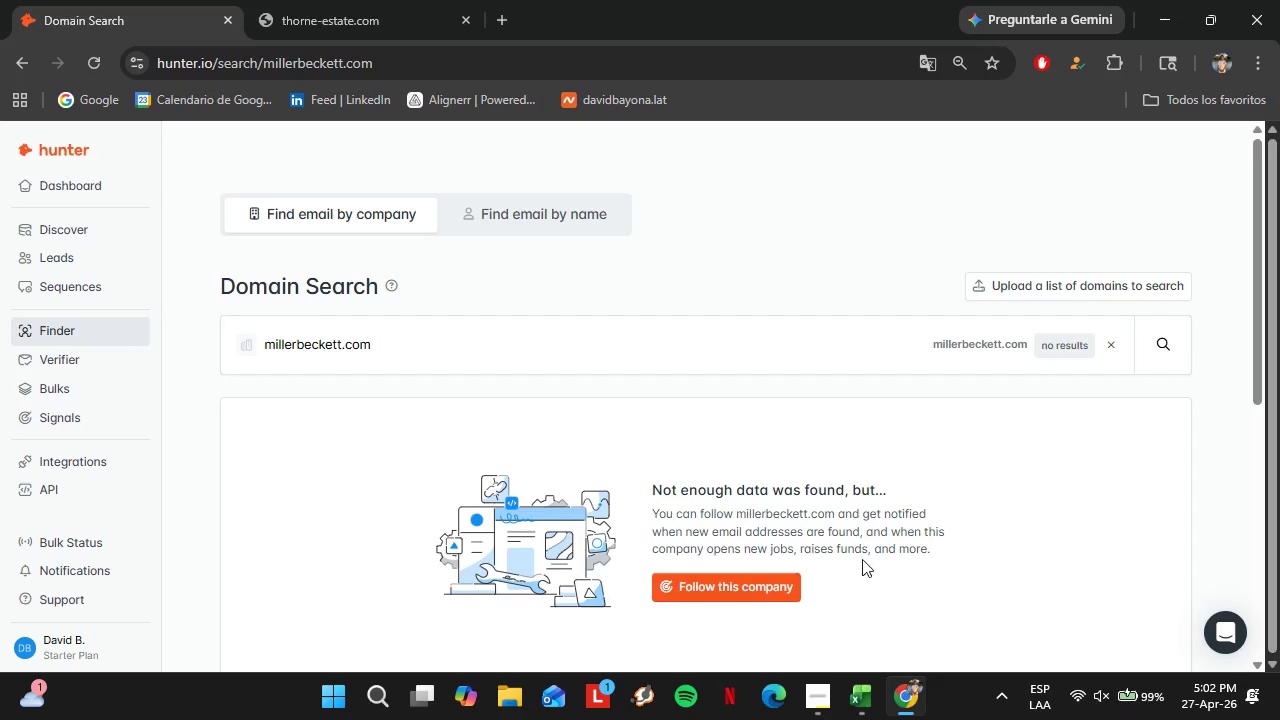 
left_click([873, 694])
 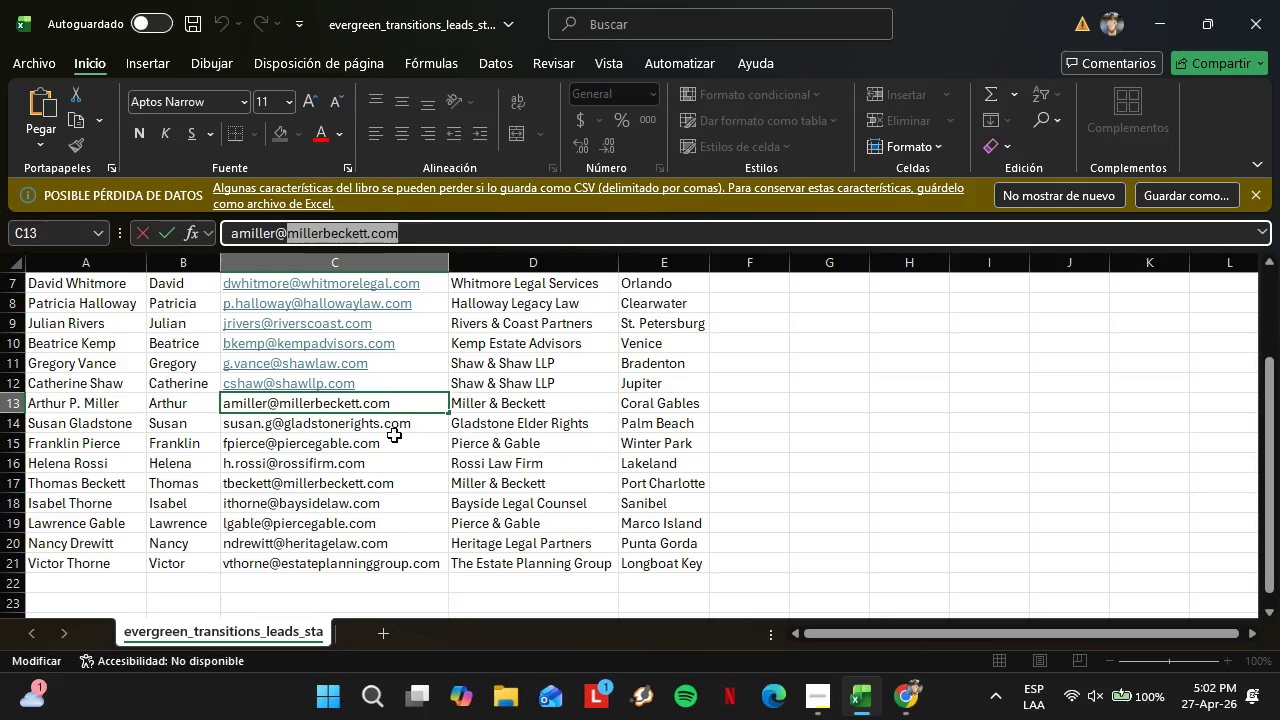 
left_click([393, 433])
 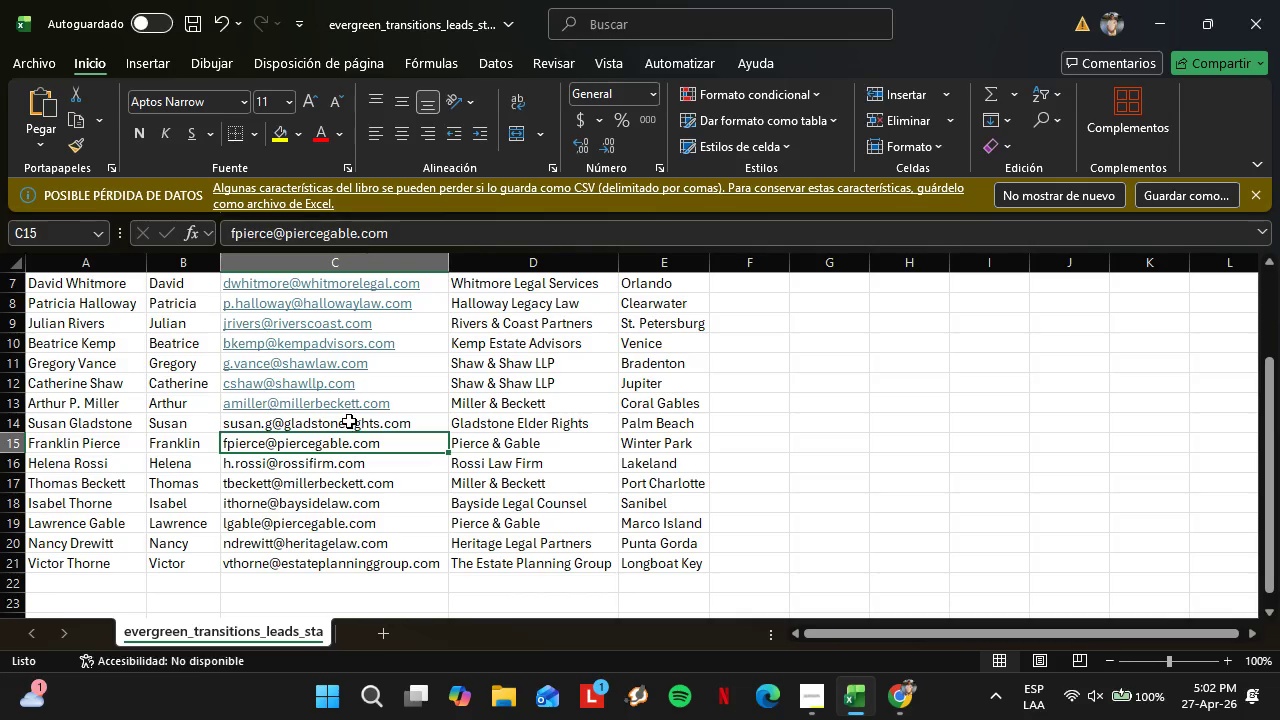 
left_click([347, 421])
 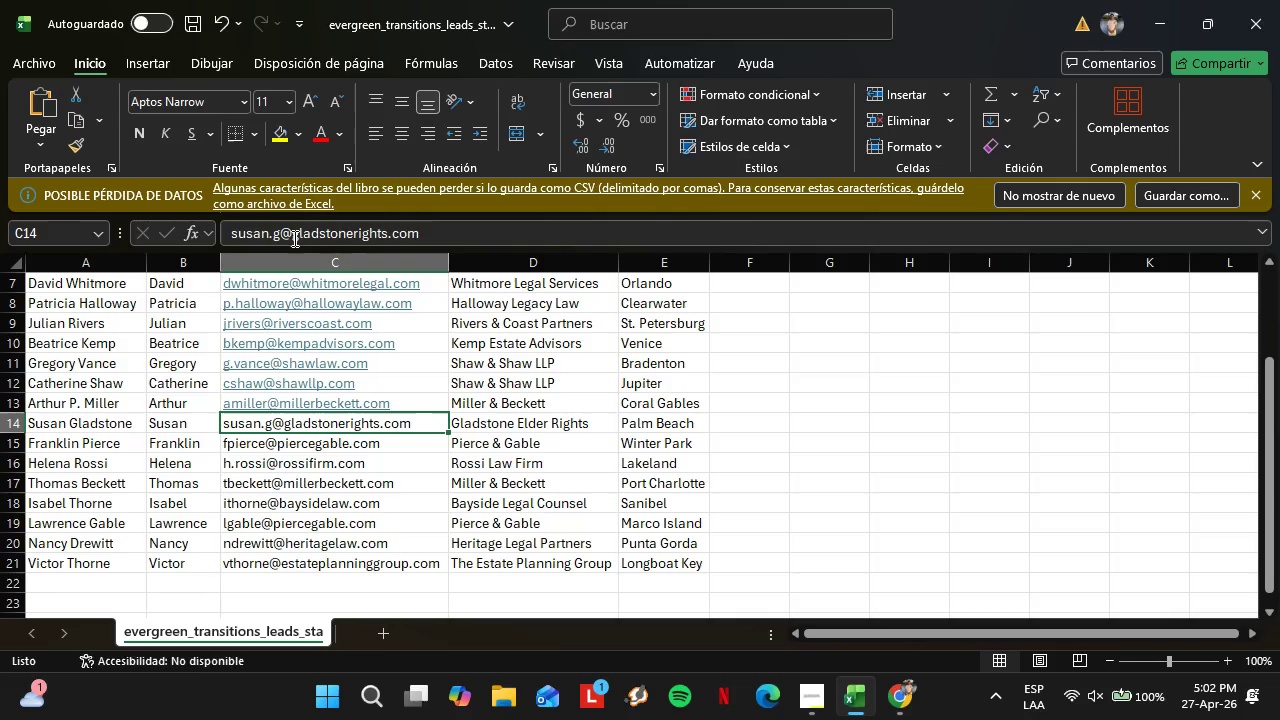 
left_click_drag(start_coordinate=[291, 235], to_coordinate=[592, 227])
 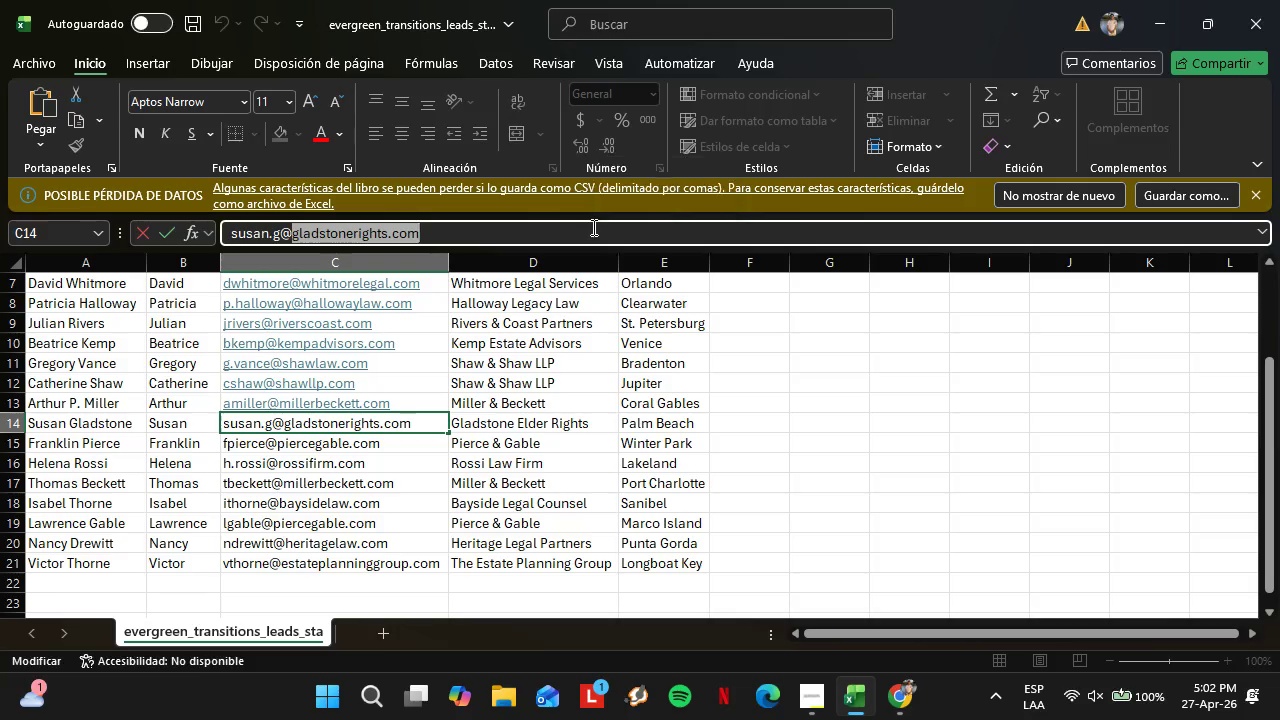 
key(Control+C)
 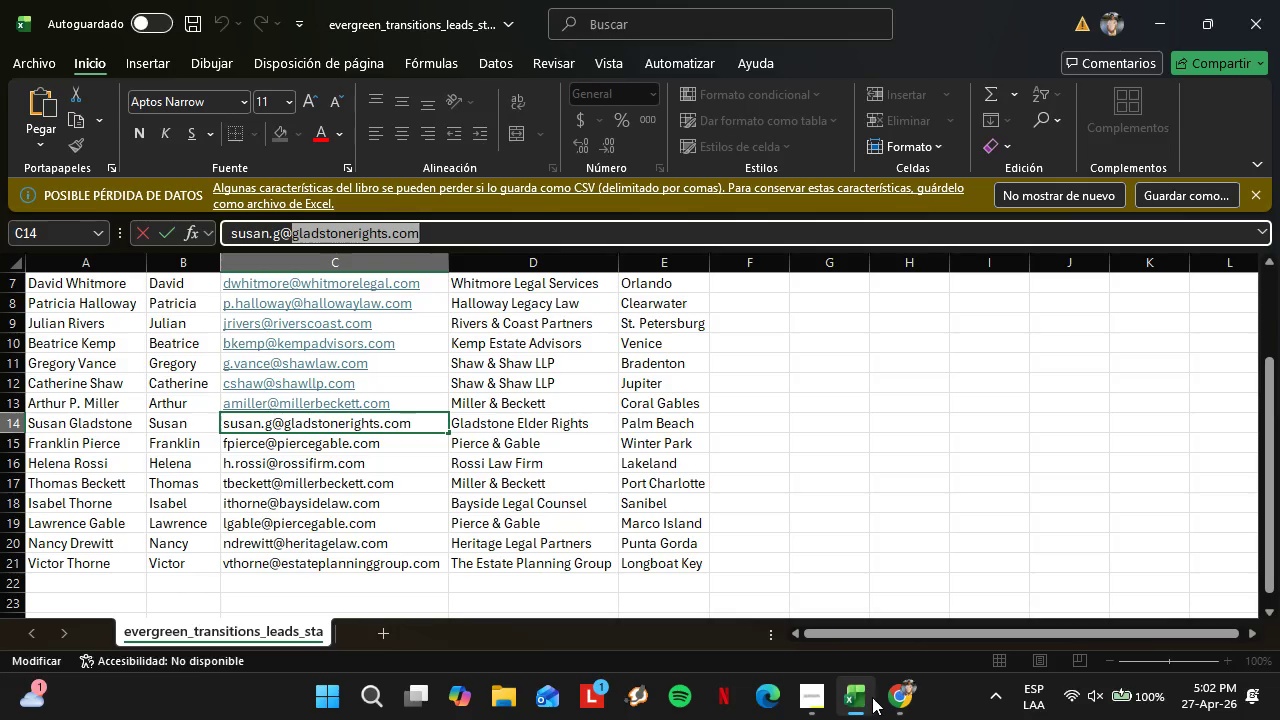 
left_click([895, 701])
 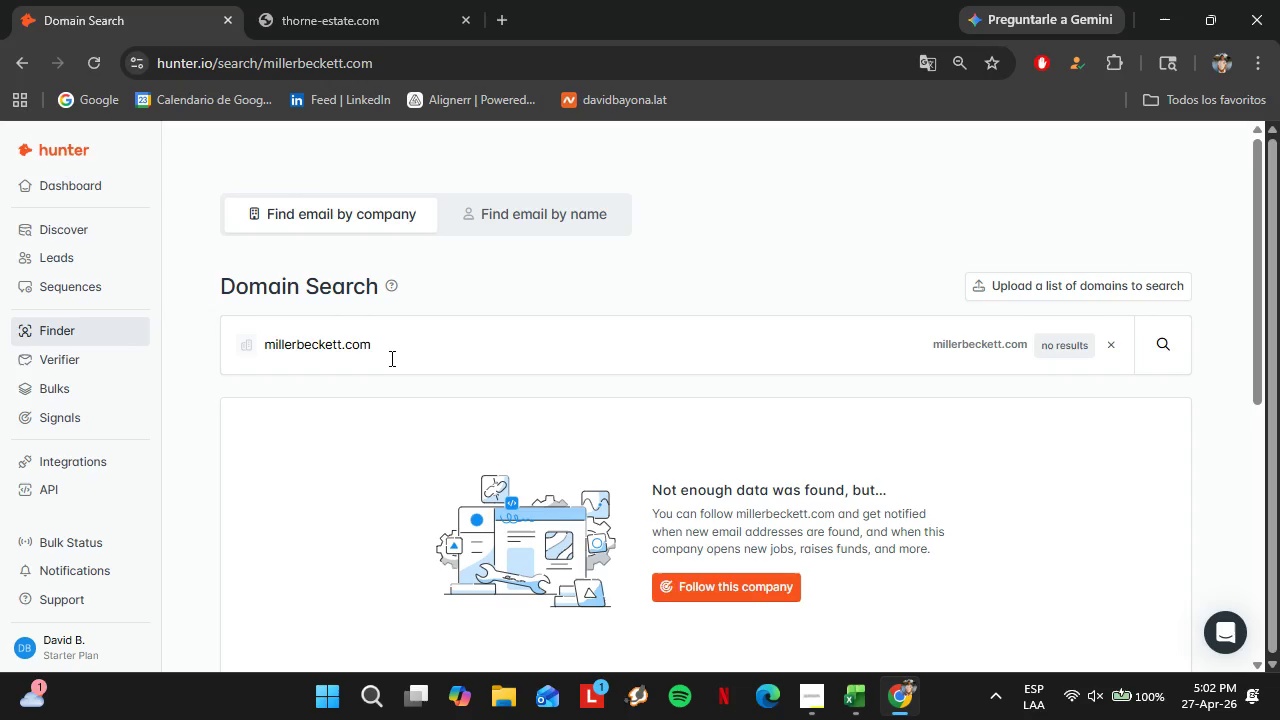 
left_click_drag(start_coordinate=[393, 357], to_coordinate=[226, 347])
 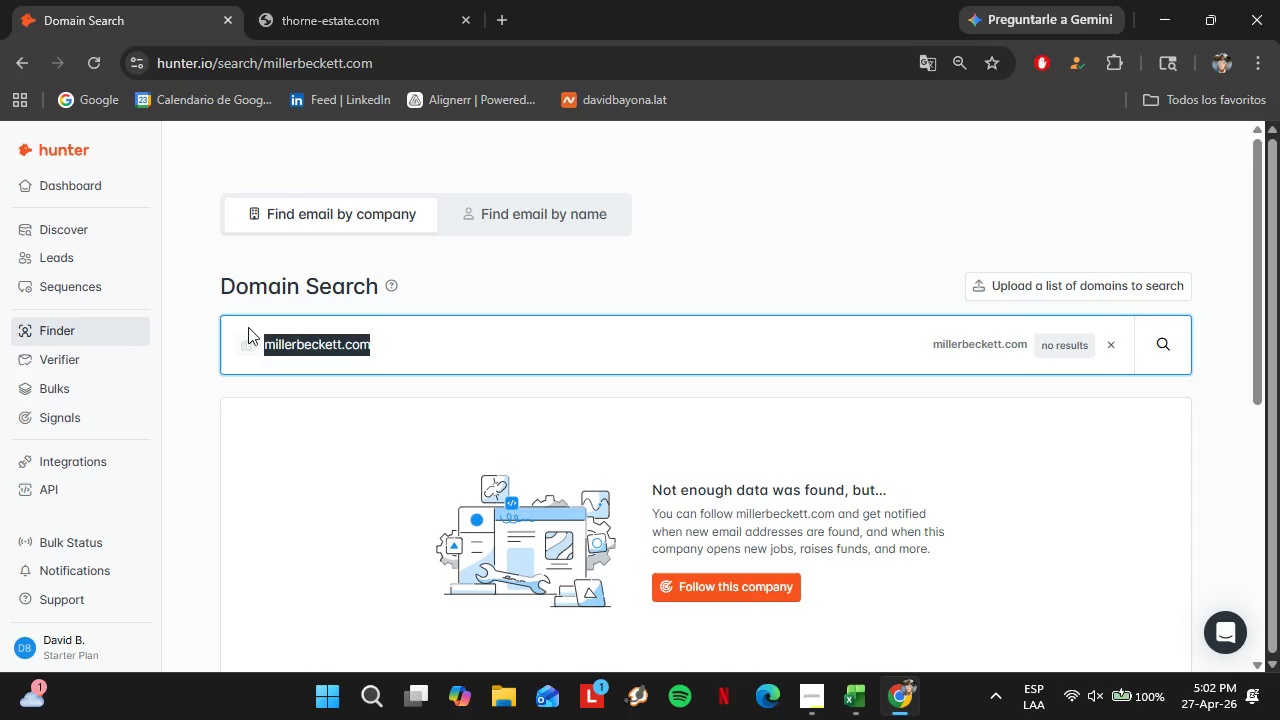 
key(Control+V)
 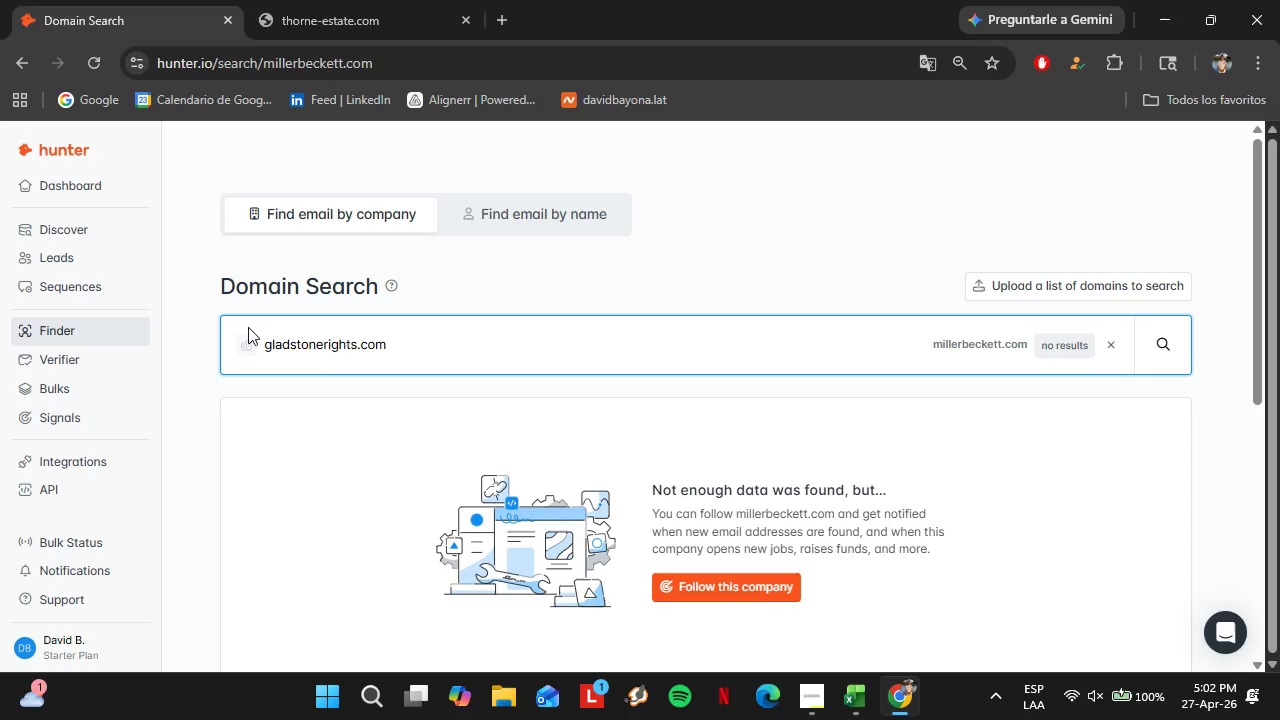 
key(Enter)
 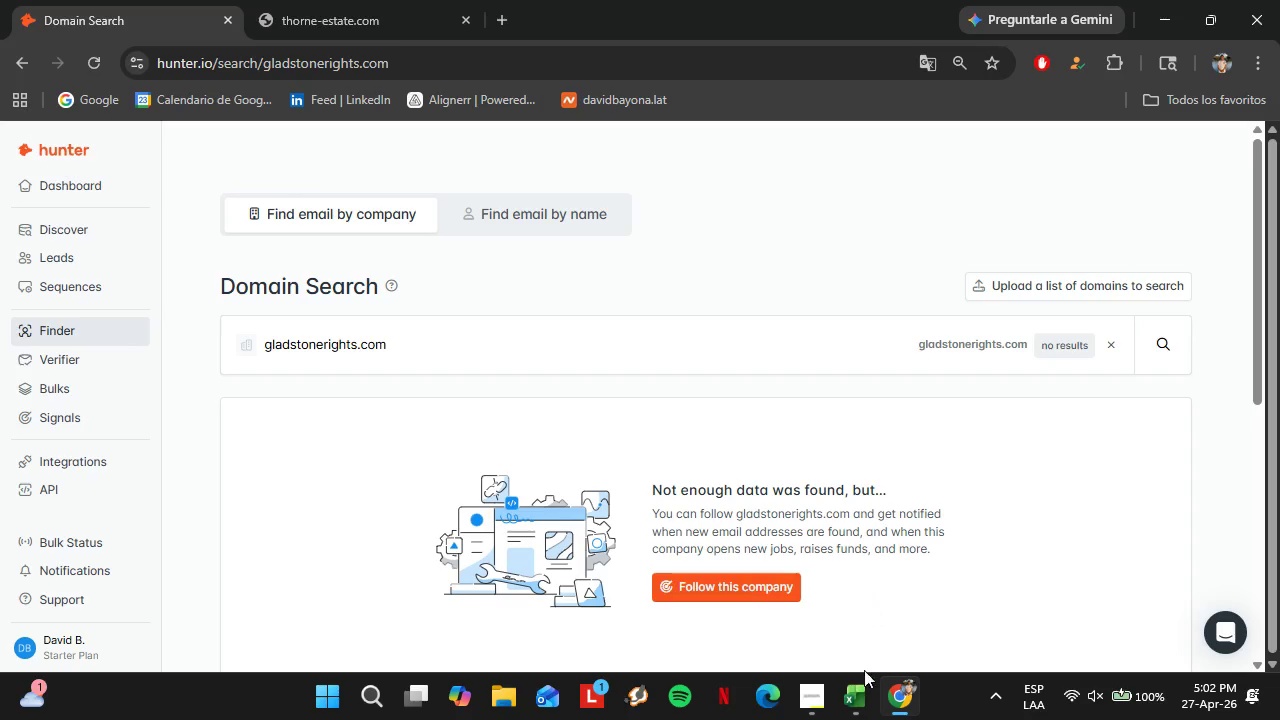 
left_click([849, 719])
 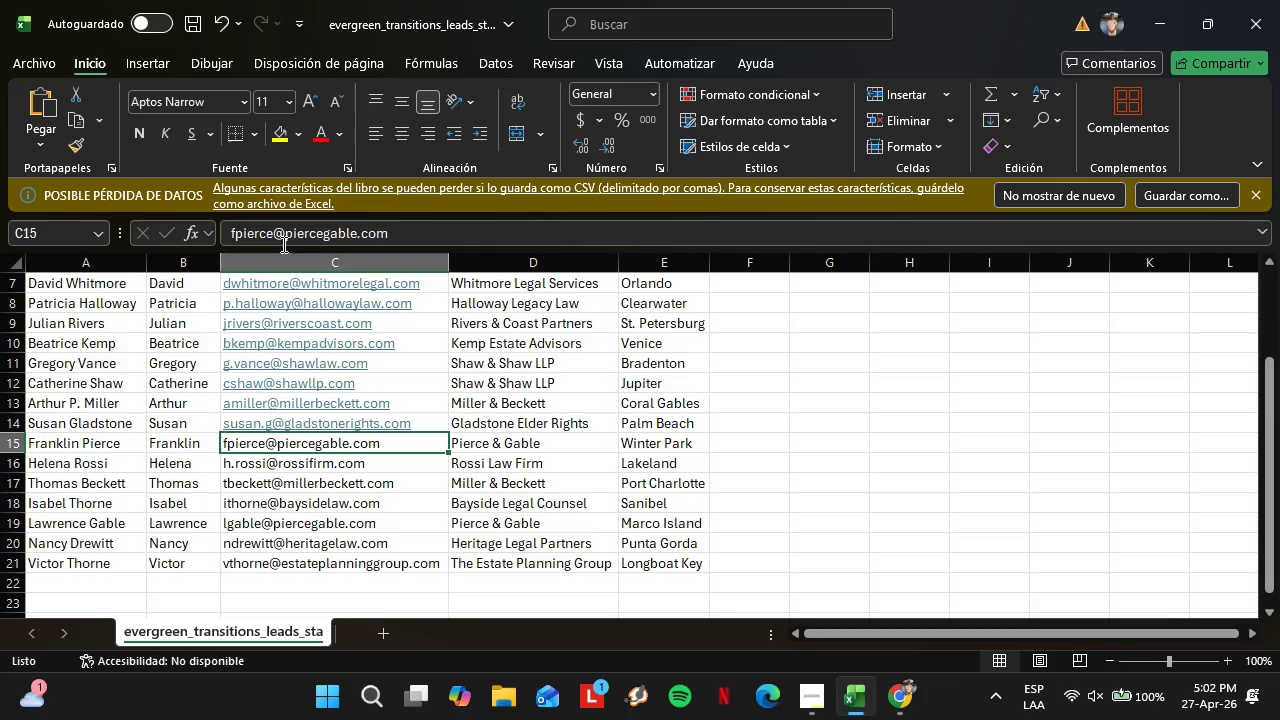 
left_click_drag(start_coordinate=[286, 235], to_coordinate=[453, 226])
 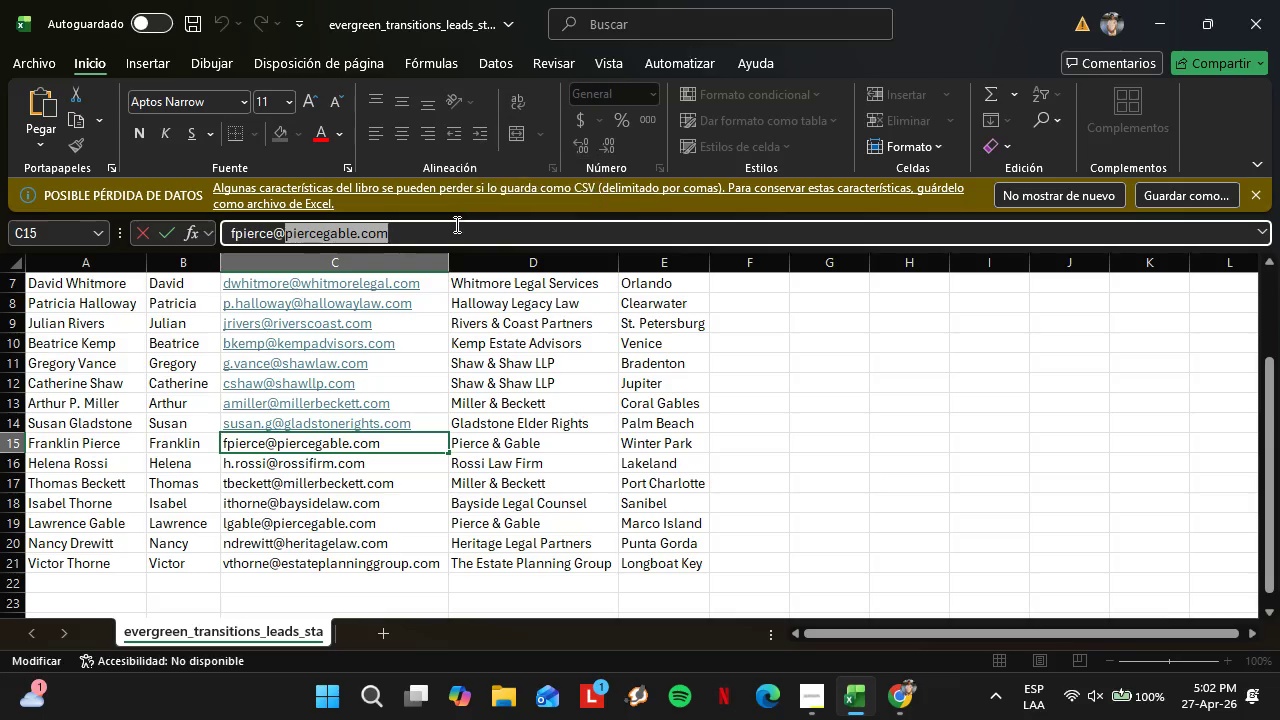 
key(Control+C)
 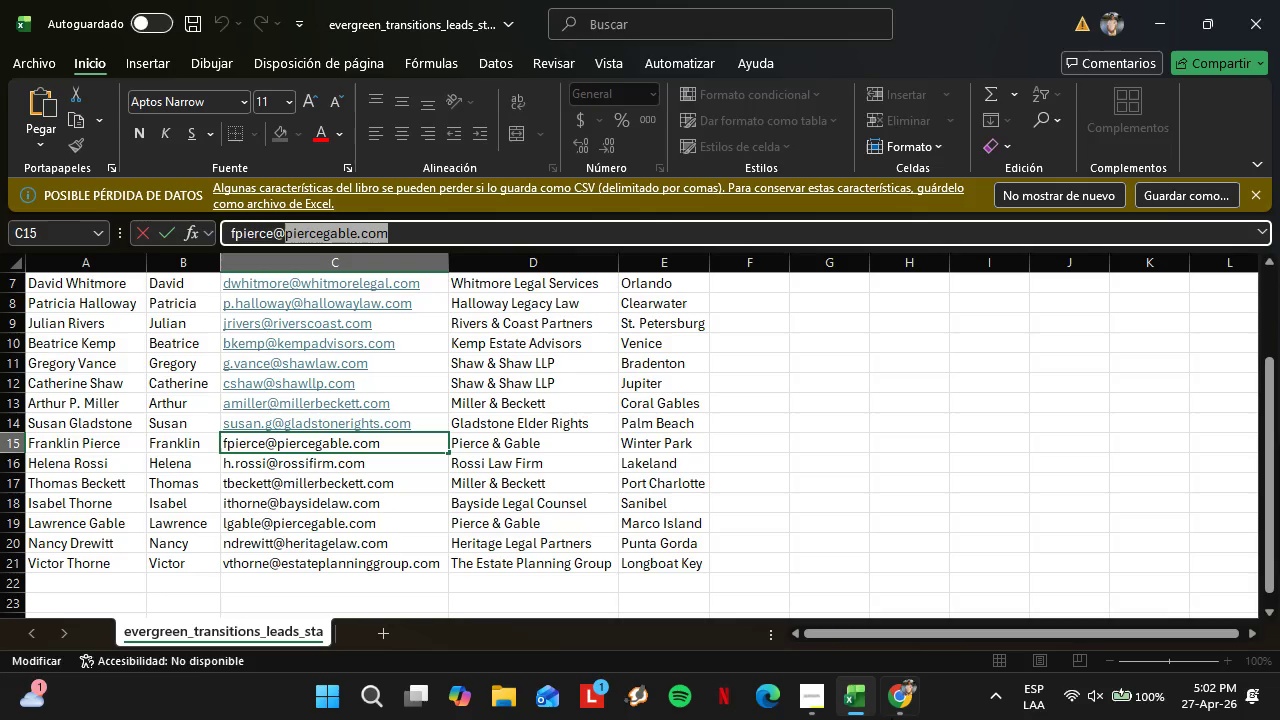 
left_click([897, 719])
 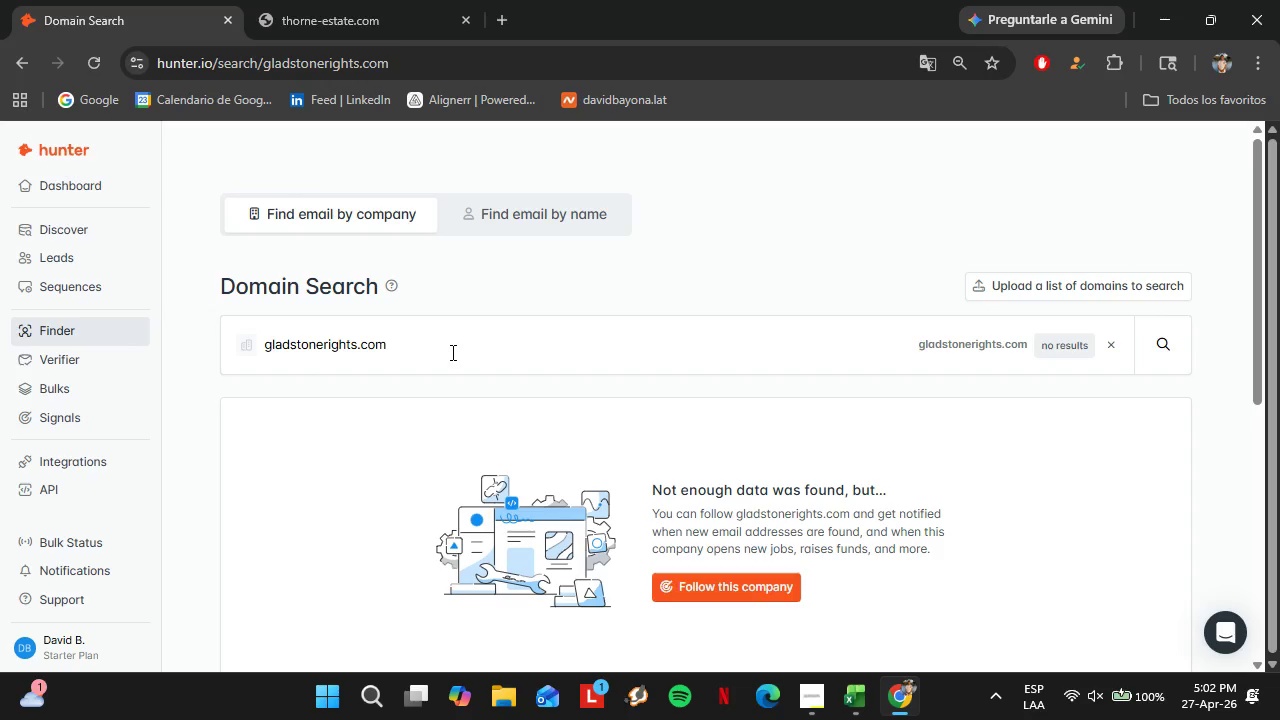 
left_click_drag(start_coordinate=[440, 351], to_coordinate=[246, 364])
 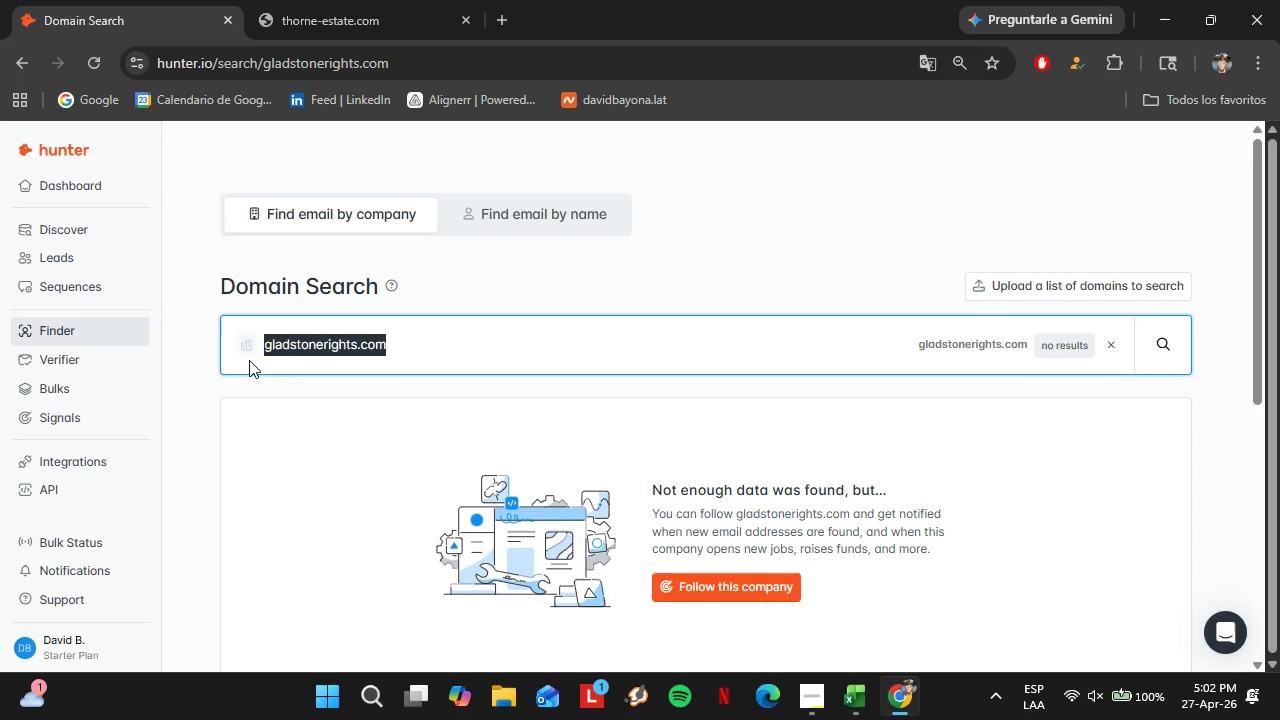 
key(Control+ControlLeft)
 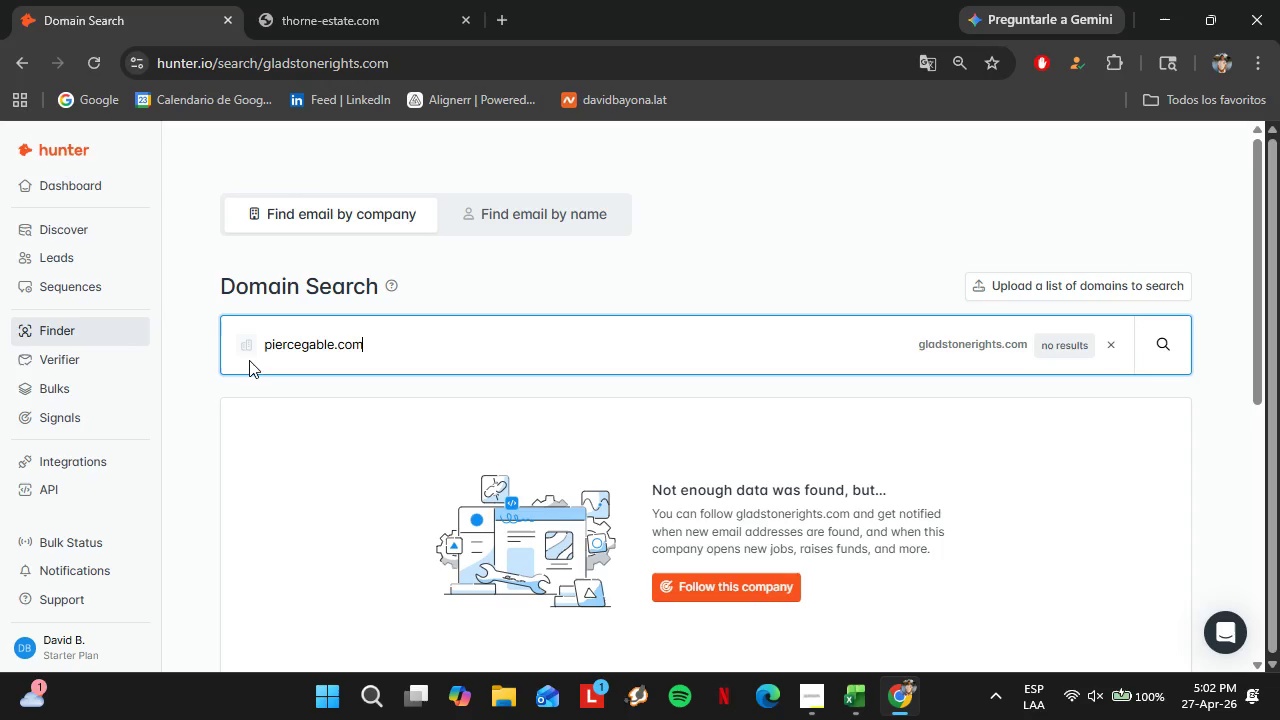 
key(Control+V)
 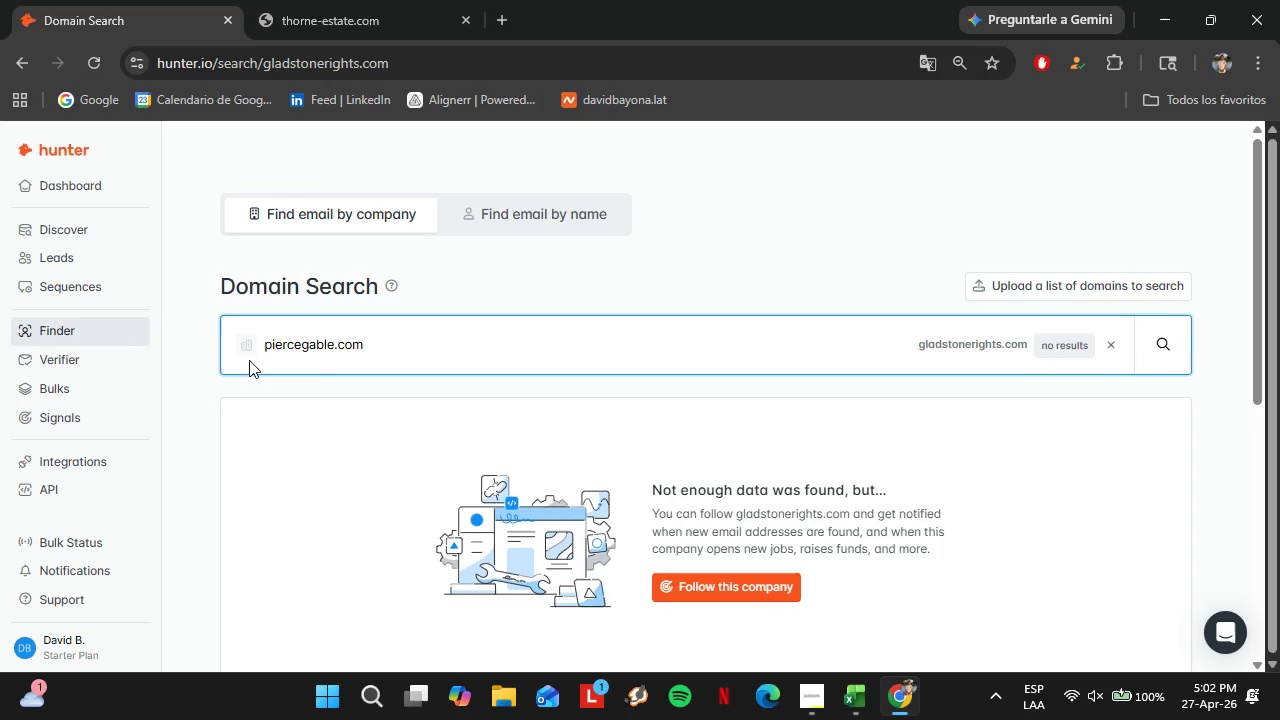 
key(Enter)
 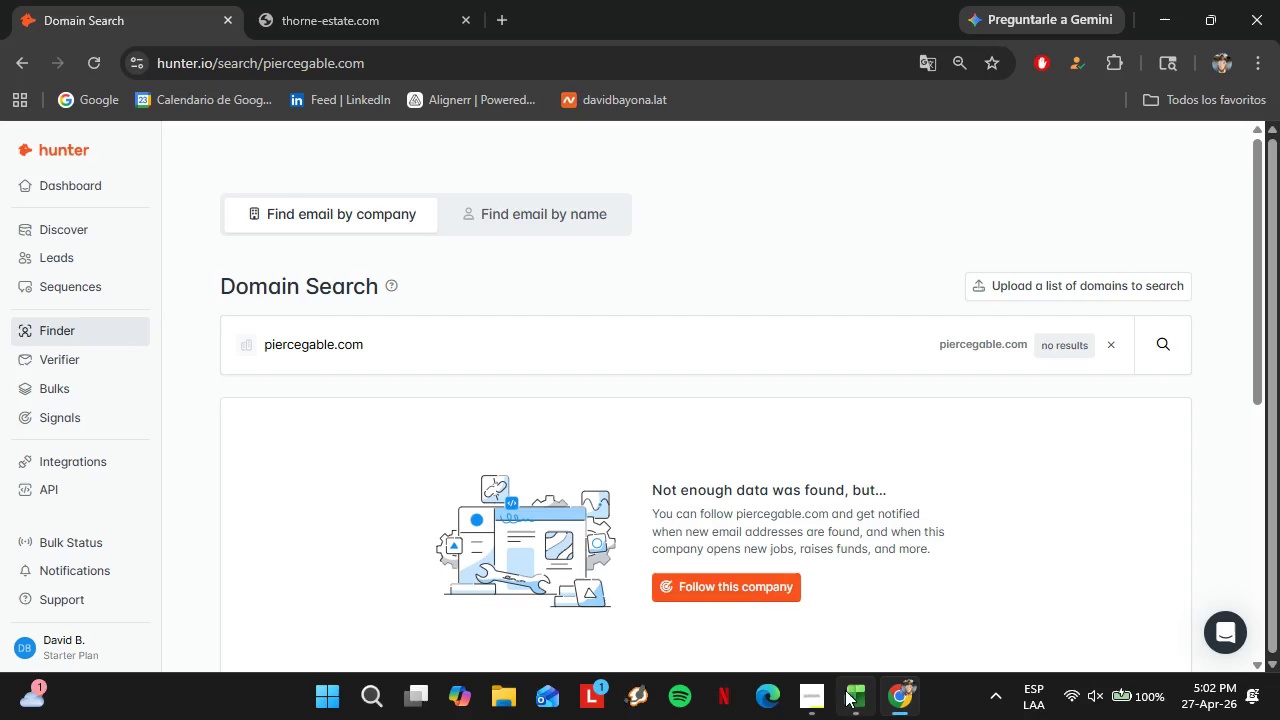 
left_click([851, 689])
 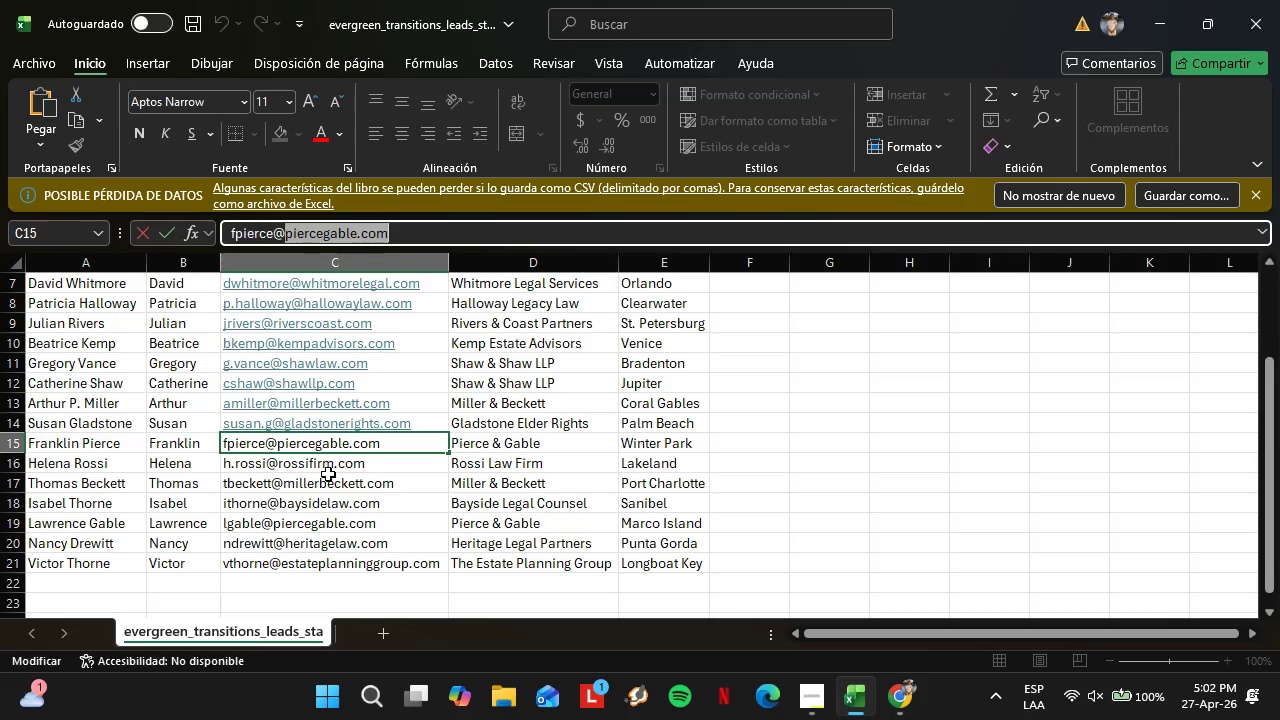 
left_click([324, 471])
 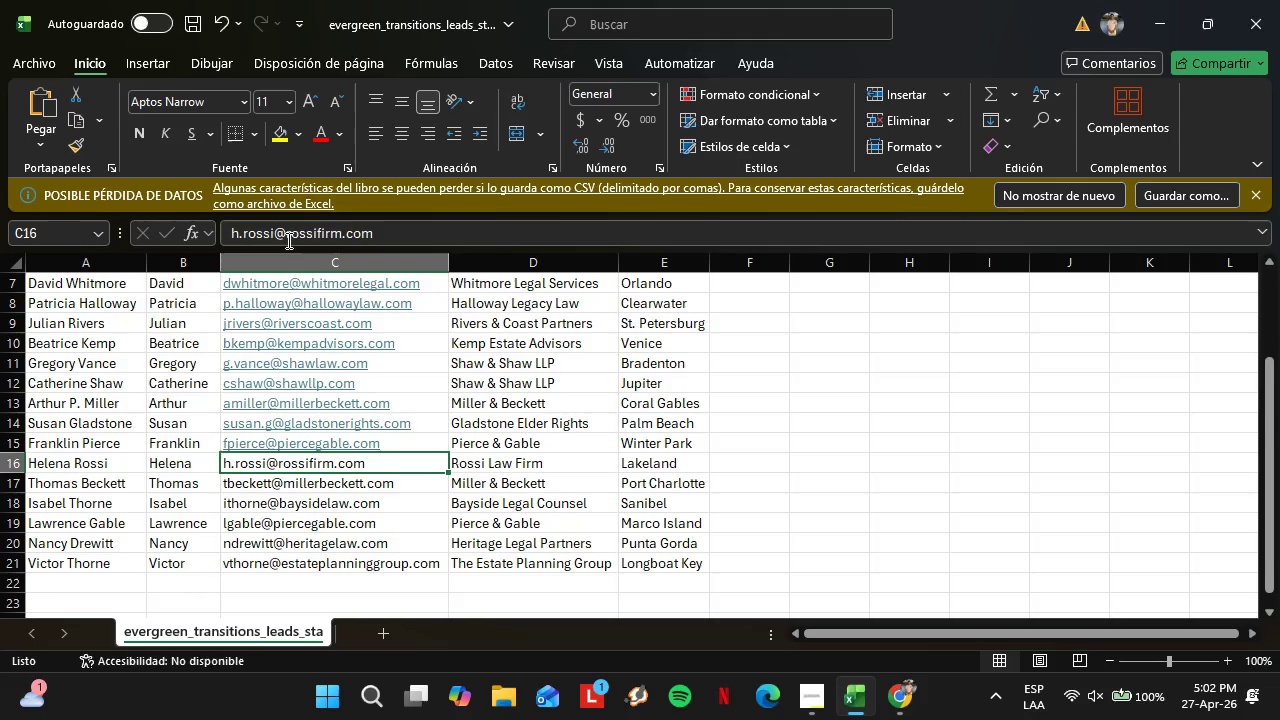 
left_click_drag(start_coordinate=[285, 236], to_coordinate=[468, 231])
 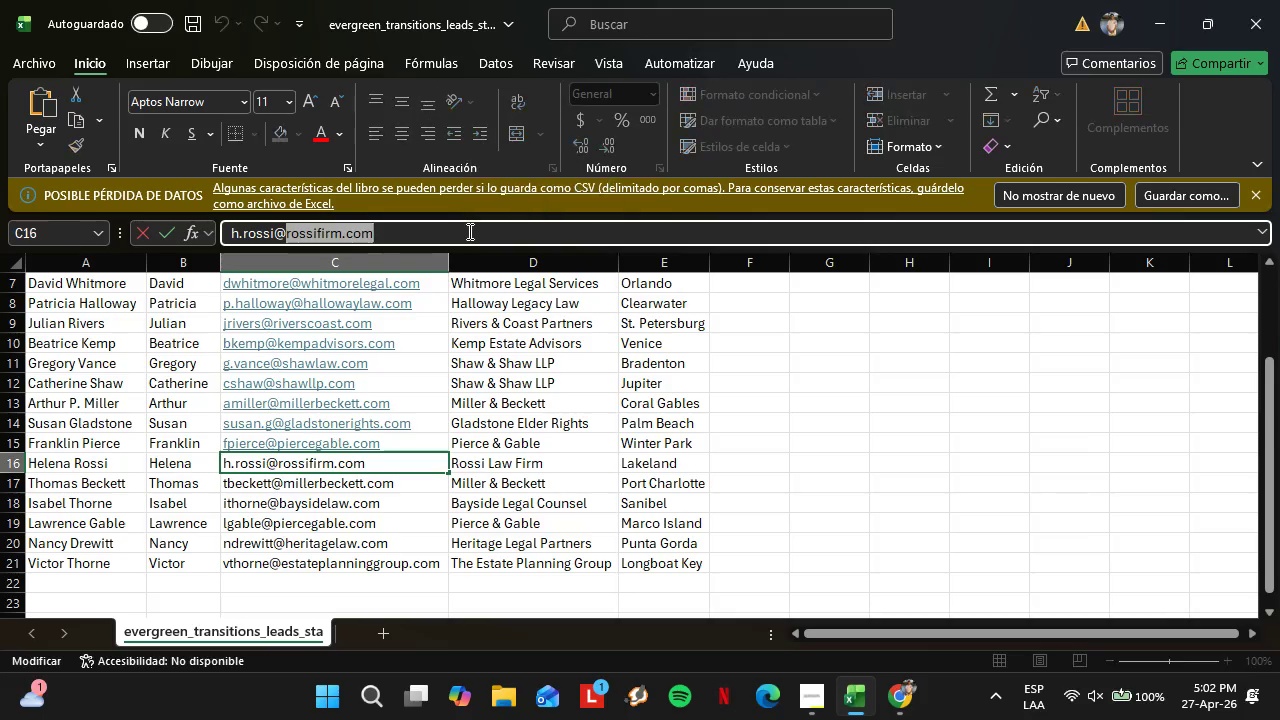 
key(Control+C)
 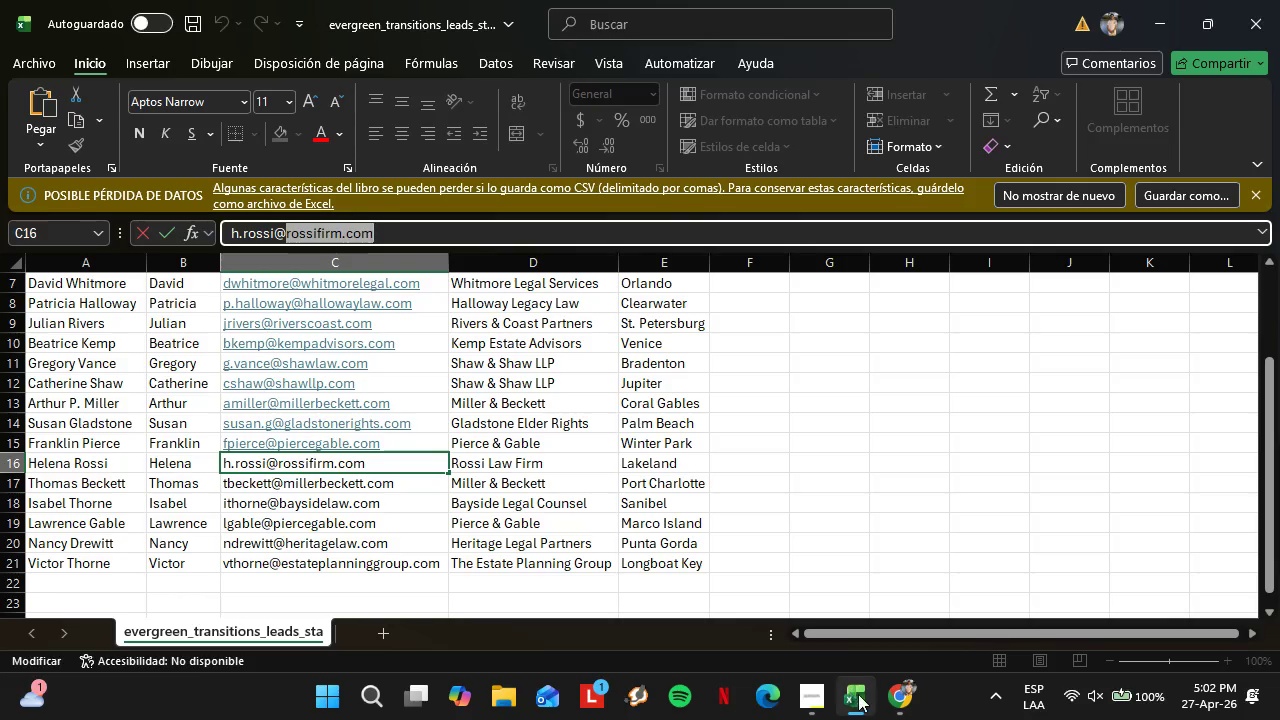 
left_click([890, 689])
 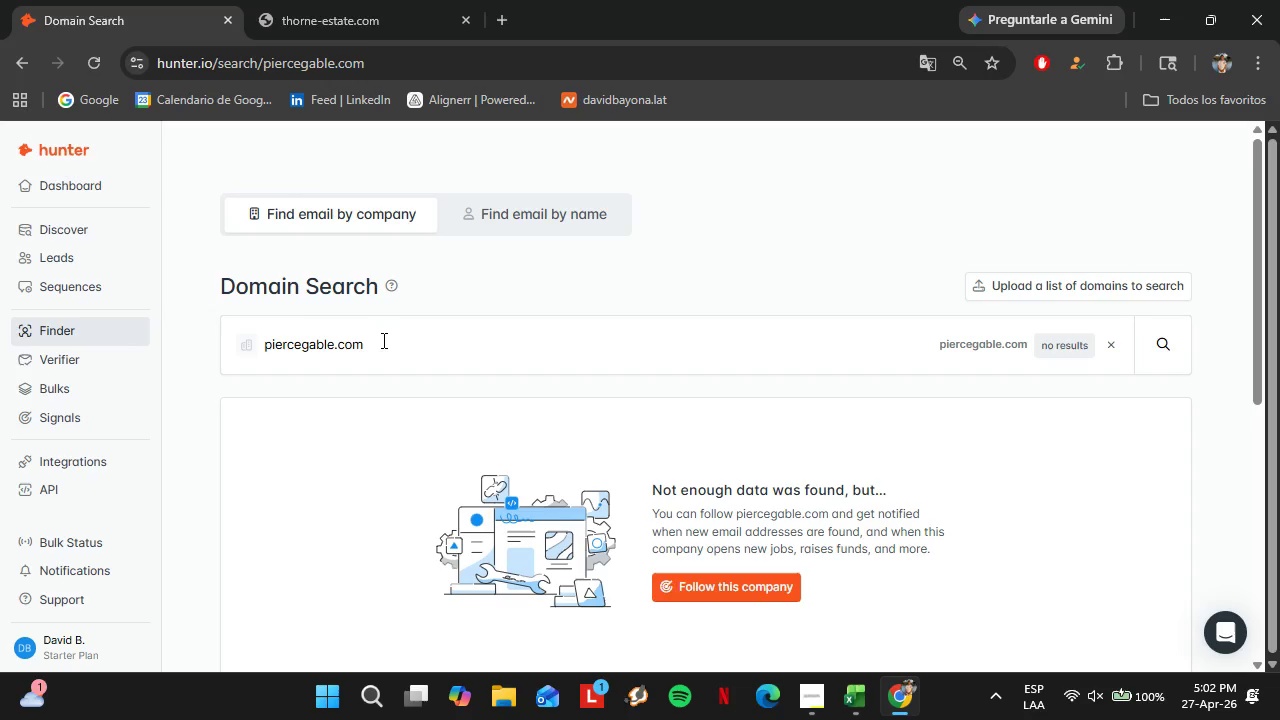 
left_click_drag(start_coordinate=[398, 341], to_coordinate=[243, 339])
 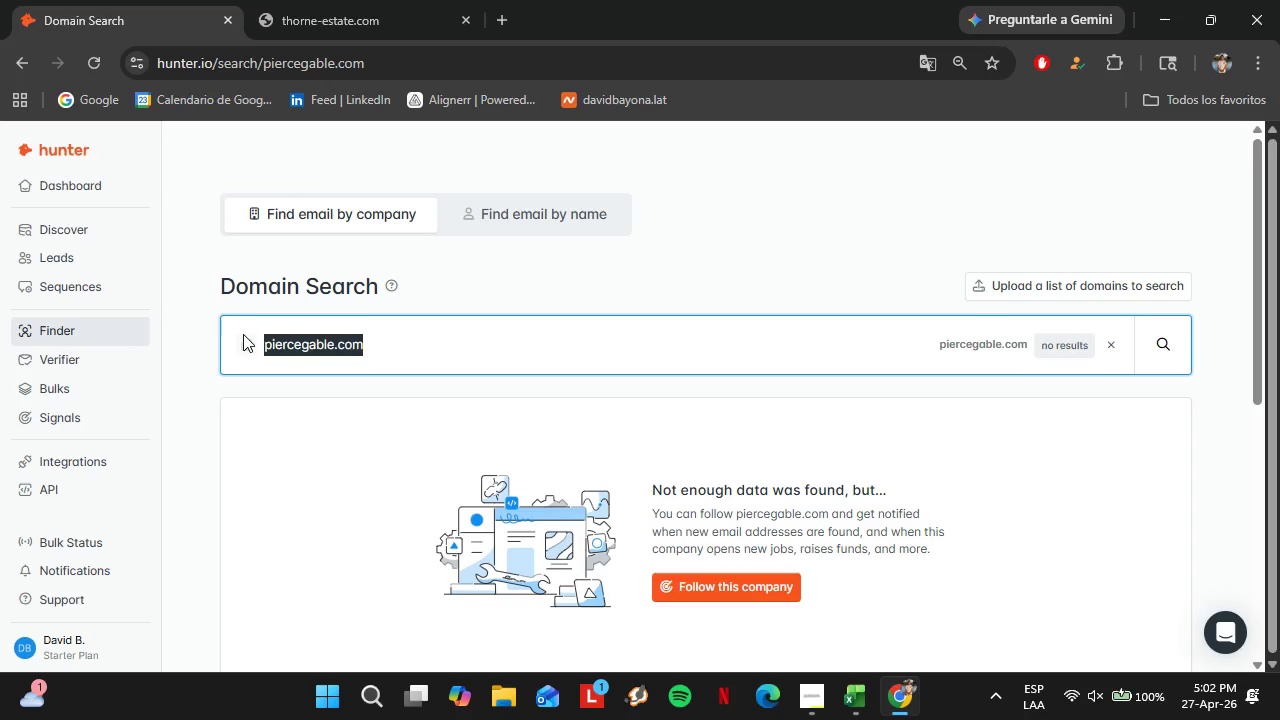 
key(Control+ControlLeft)
 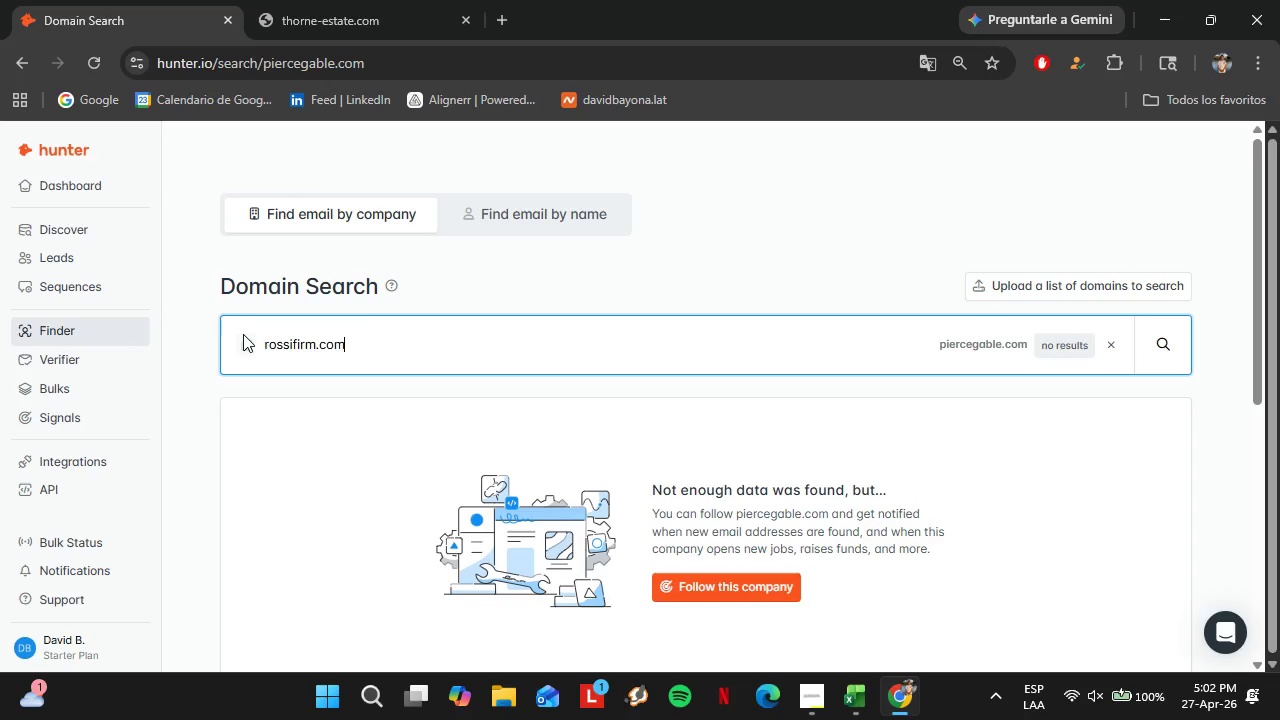 
key(Control+V)
 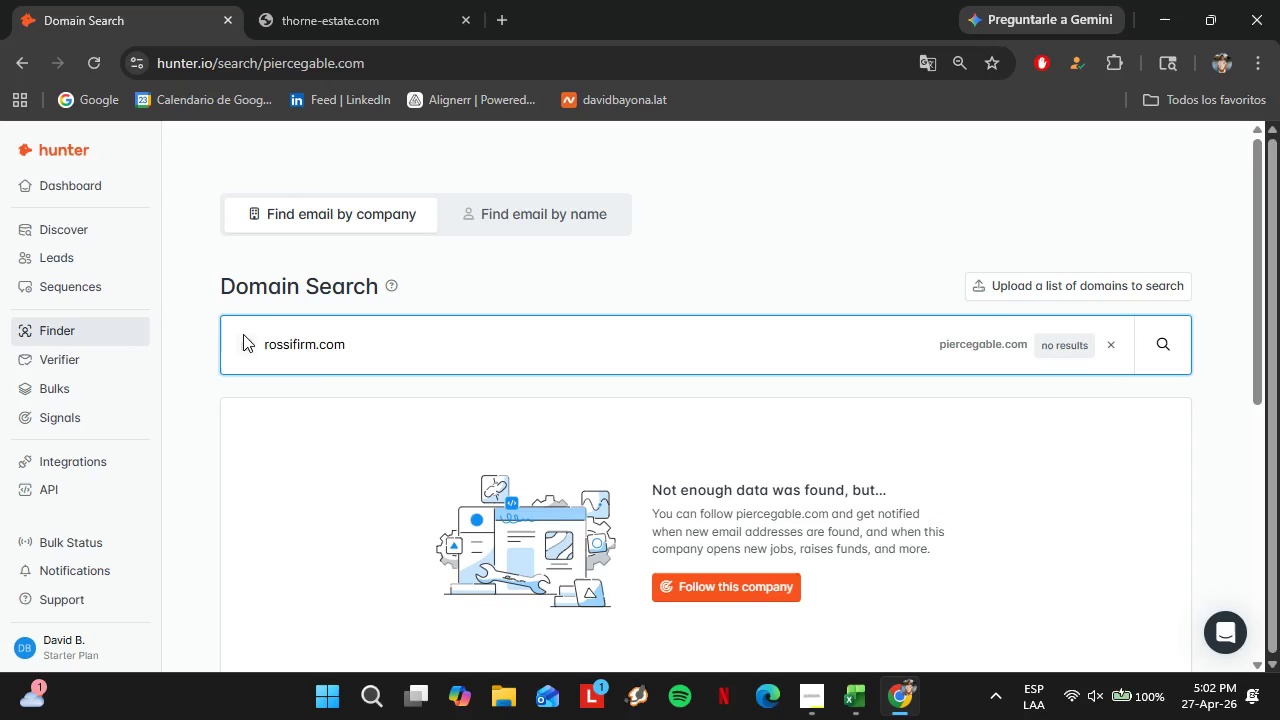 
key(Enter)
 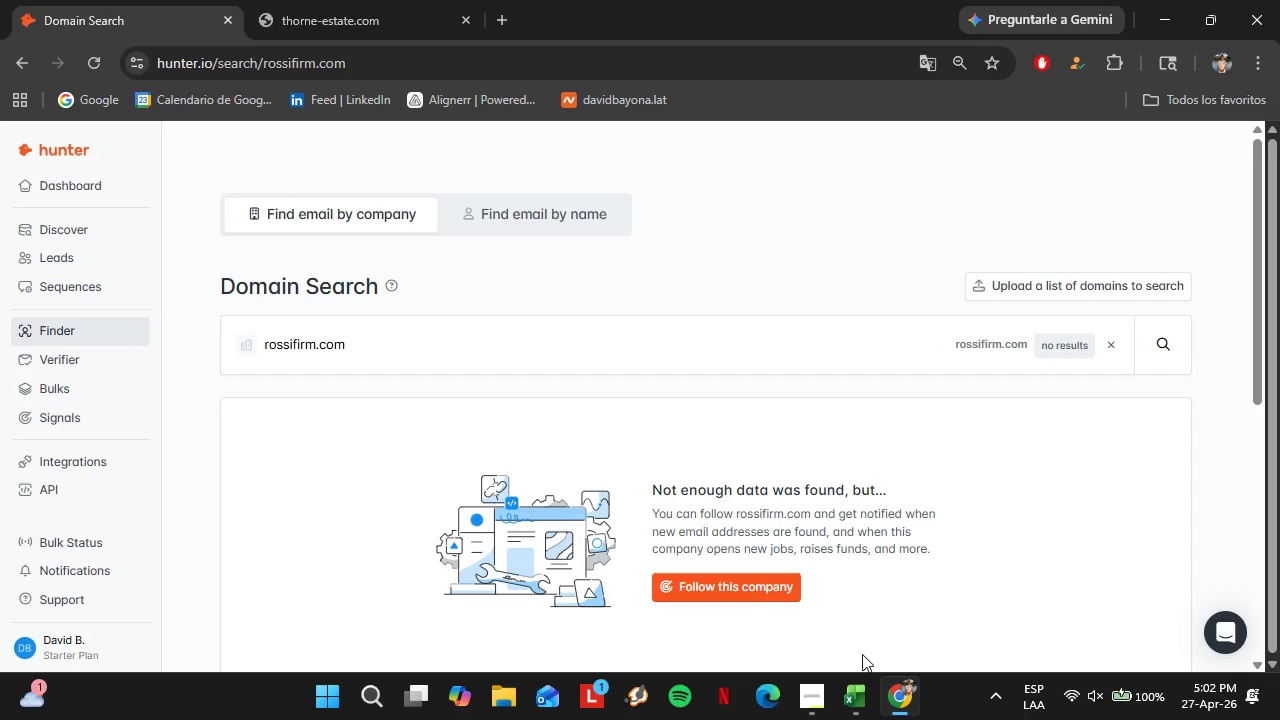 
left_click([850, 694])
 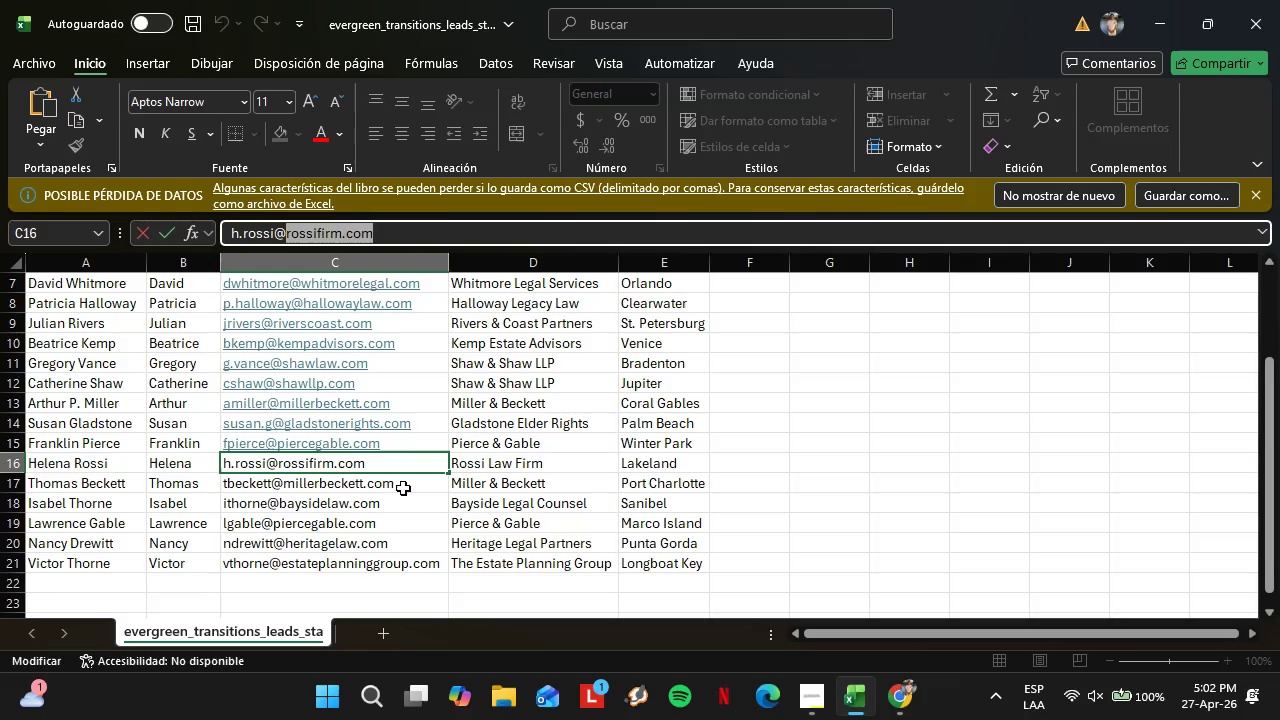 
left_click([371, 490])
 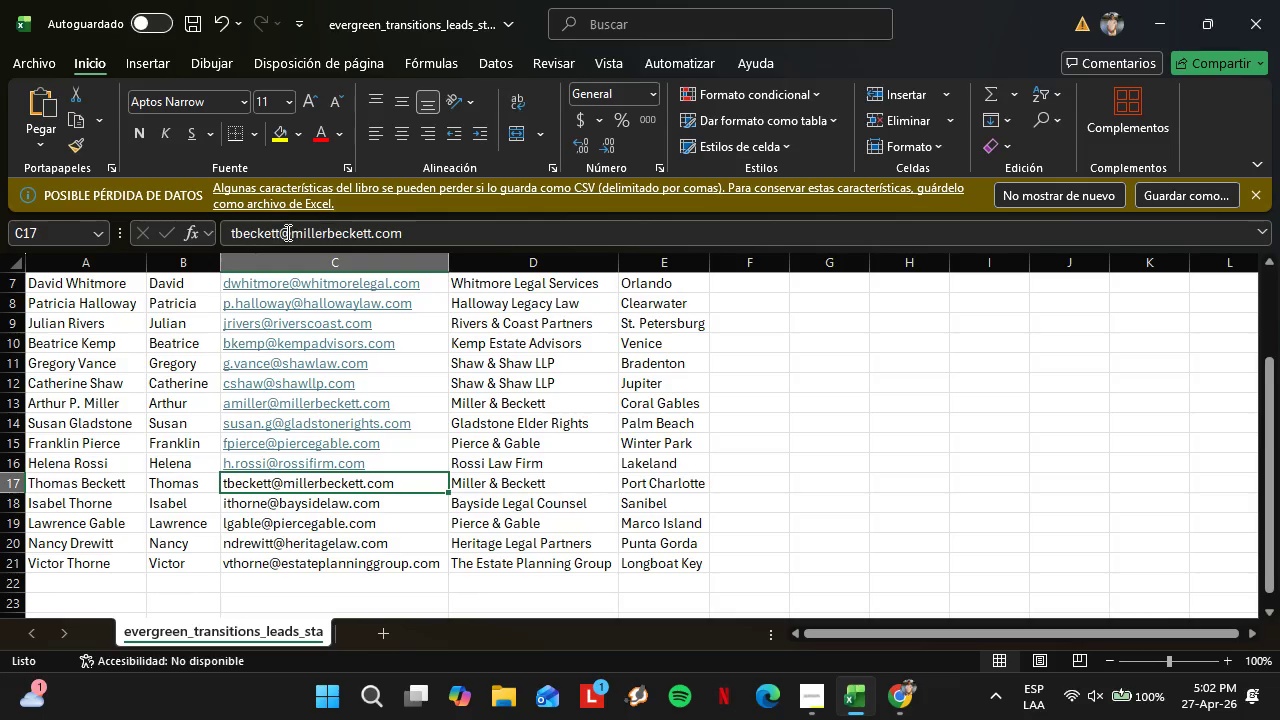 
left_click_drag(start_coordinate=[287, 231], to_coordinate=[633, 250])
 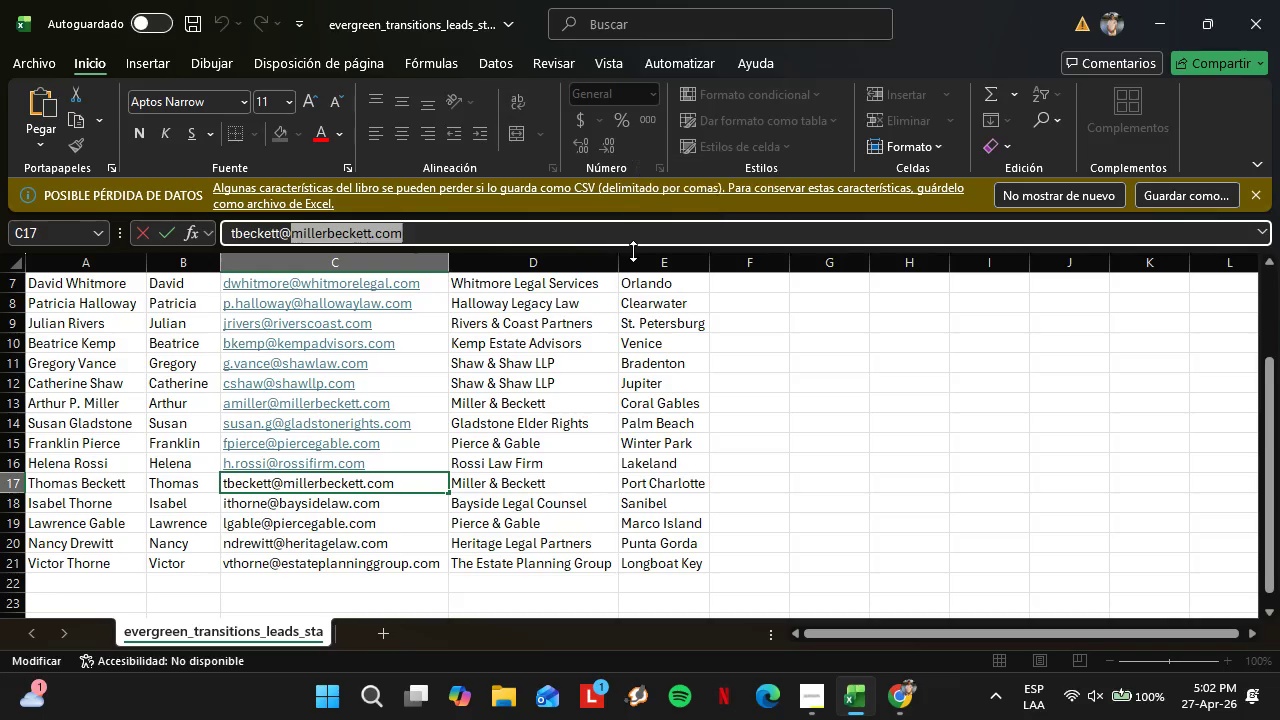 
key(Control+C)
 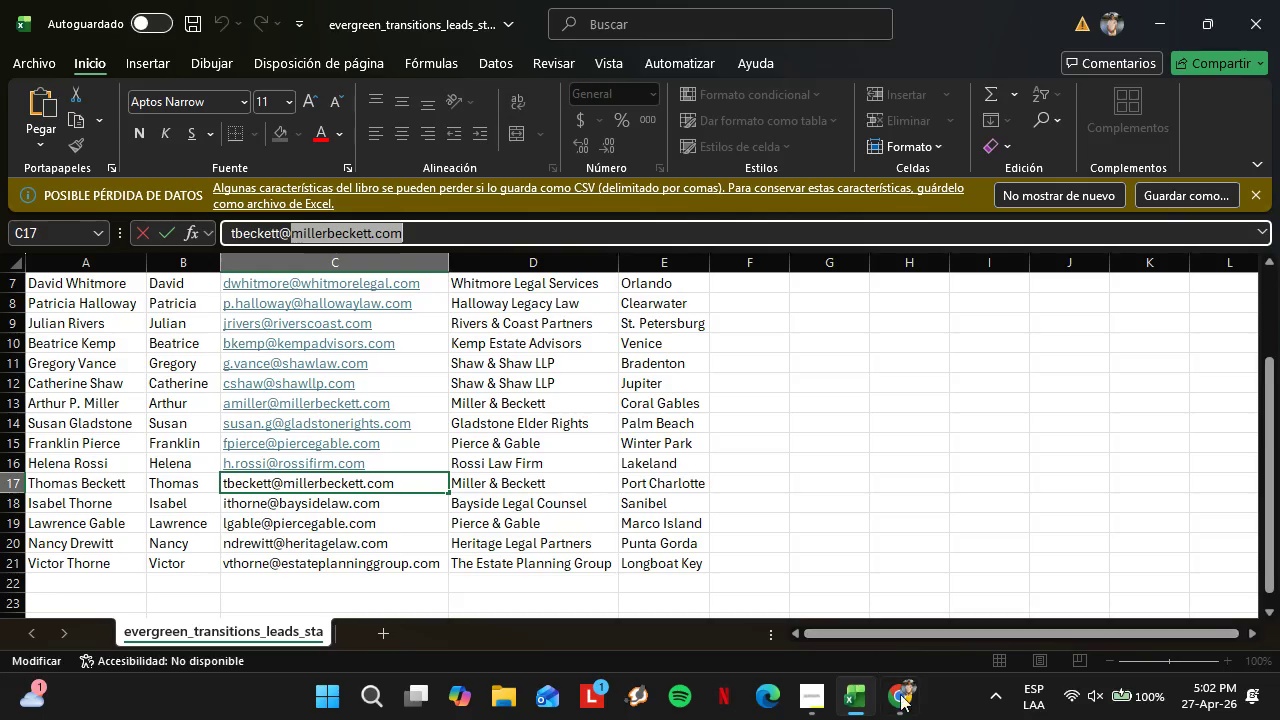 
left_click([902, 699])
 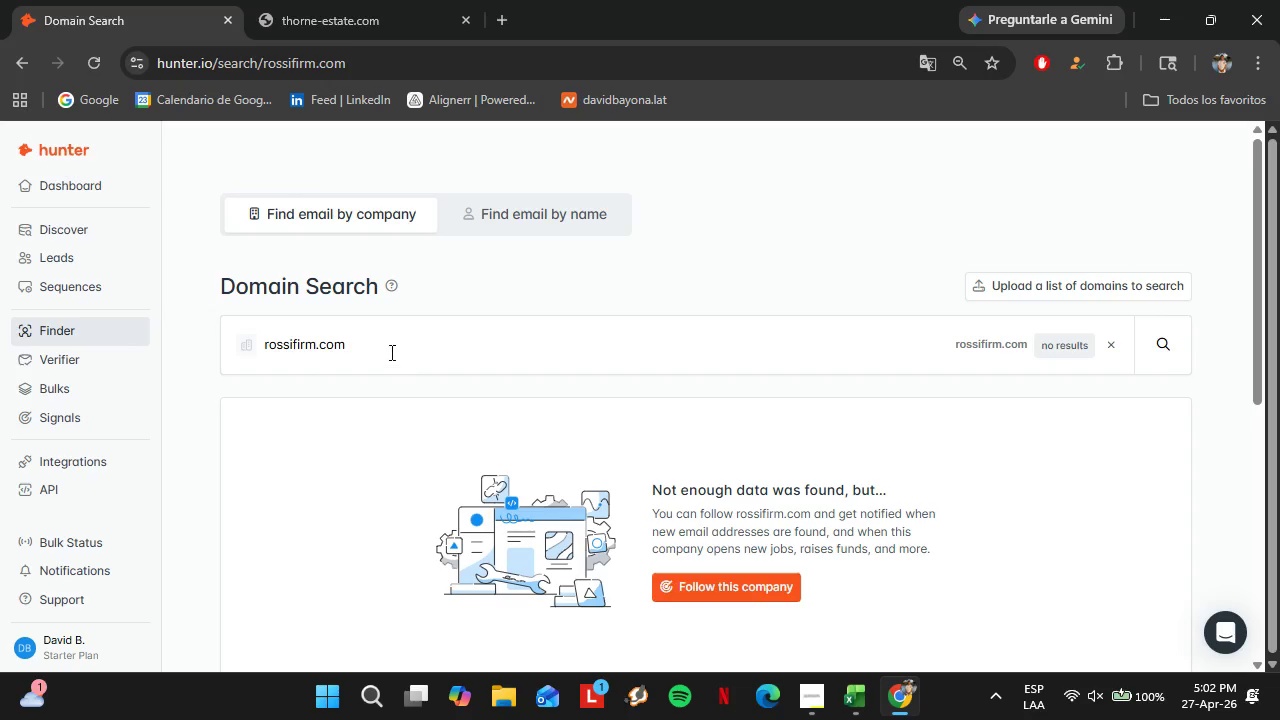 
left_click_drag(start_coordinate=[373, 345], to_coordinate=[257, 348])
 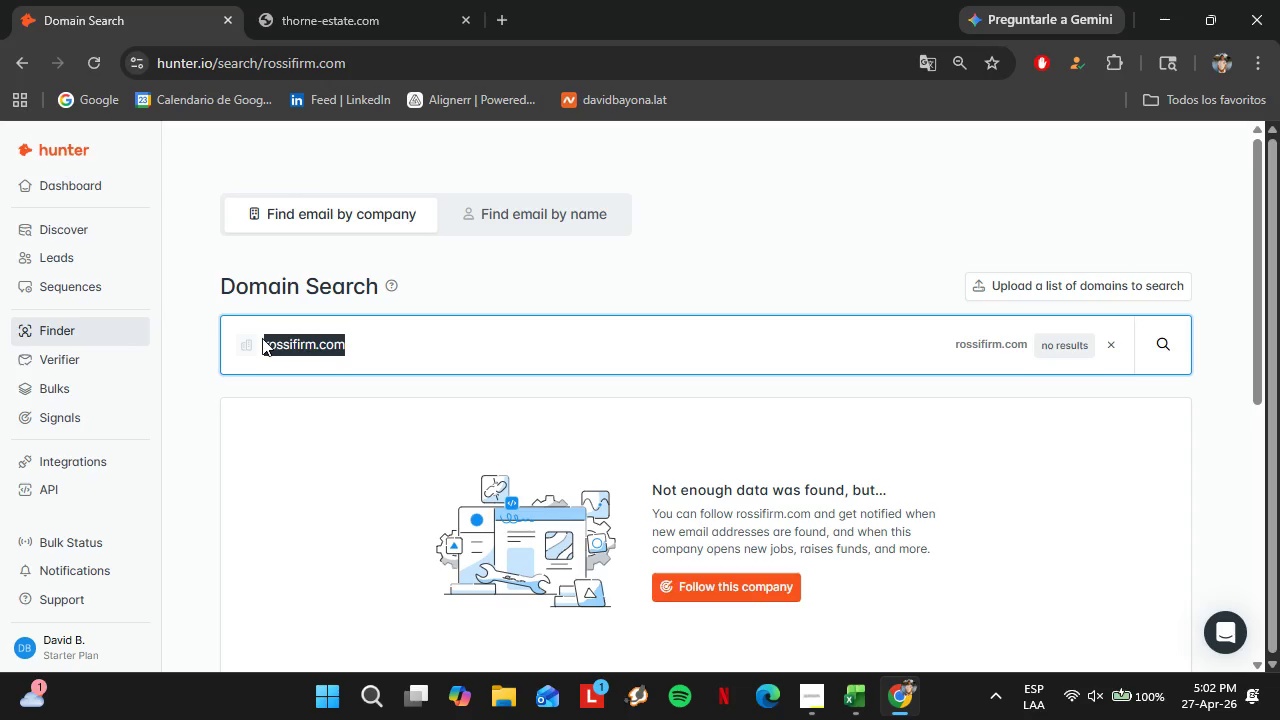 
key(Control+V)
 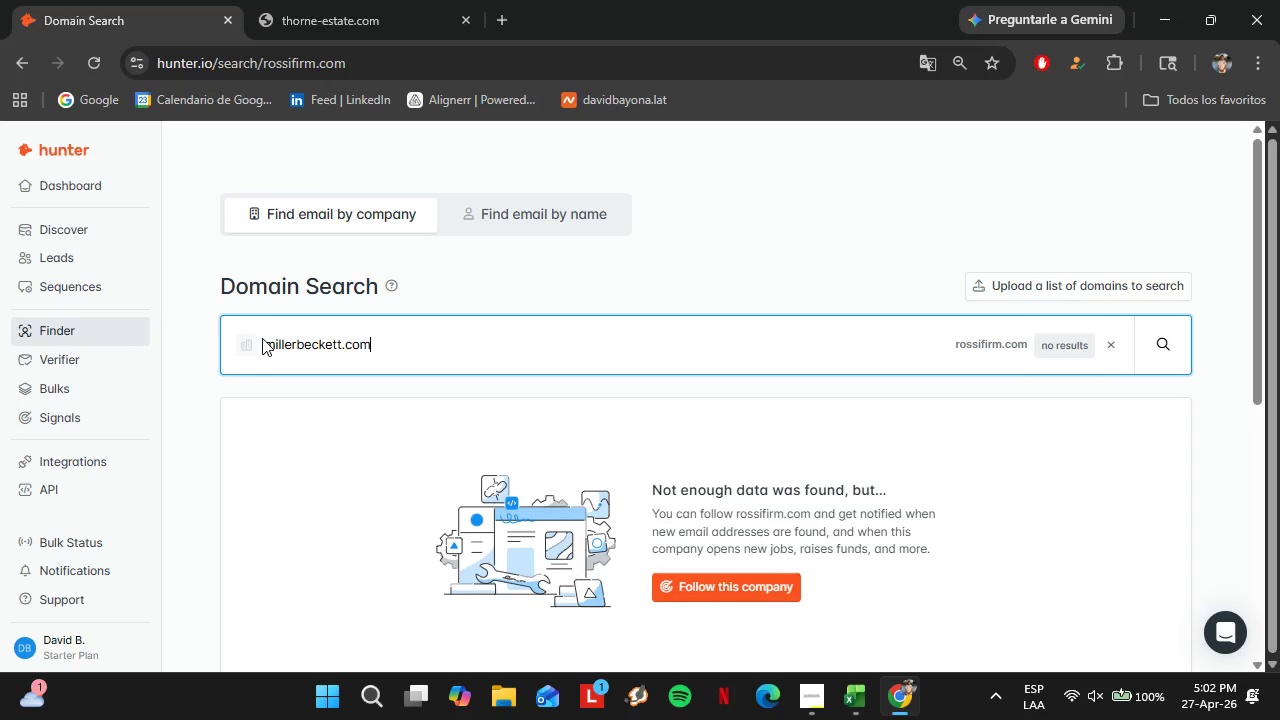 
wait(5.69)
 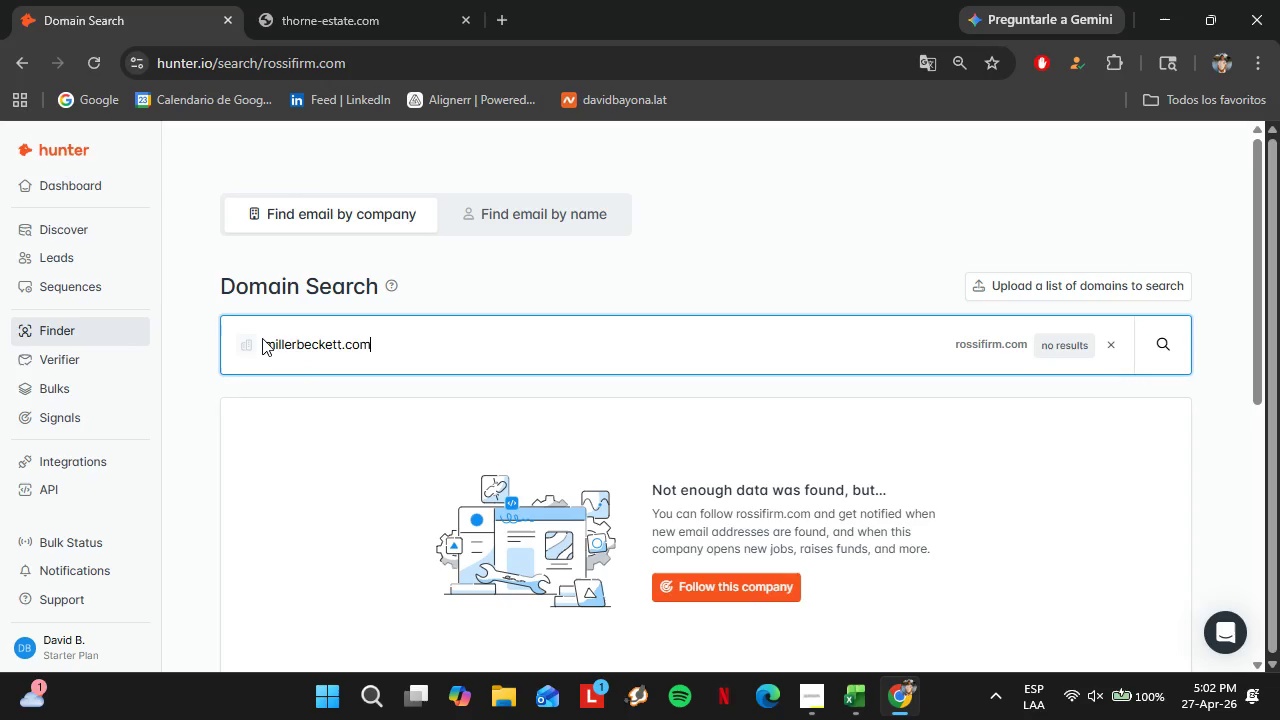 
left_click([1163, 354])
 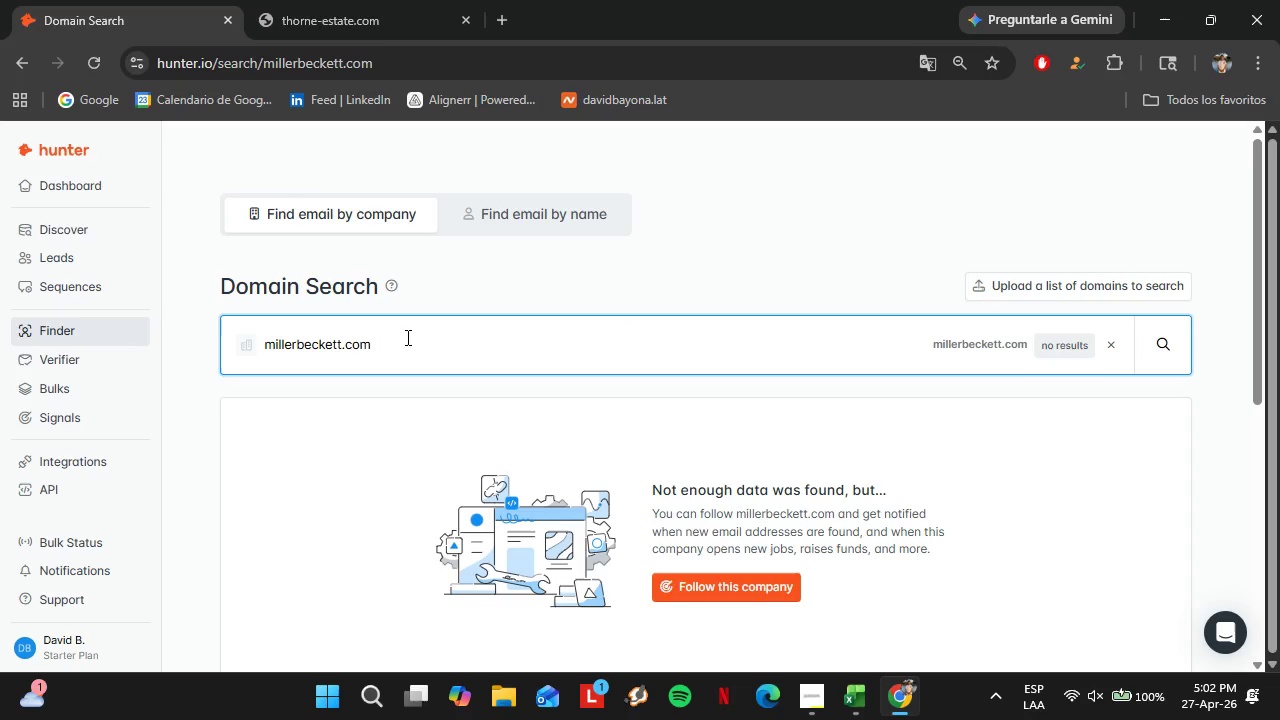 
left_click([857, 690])
 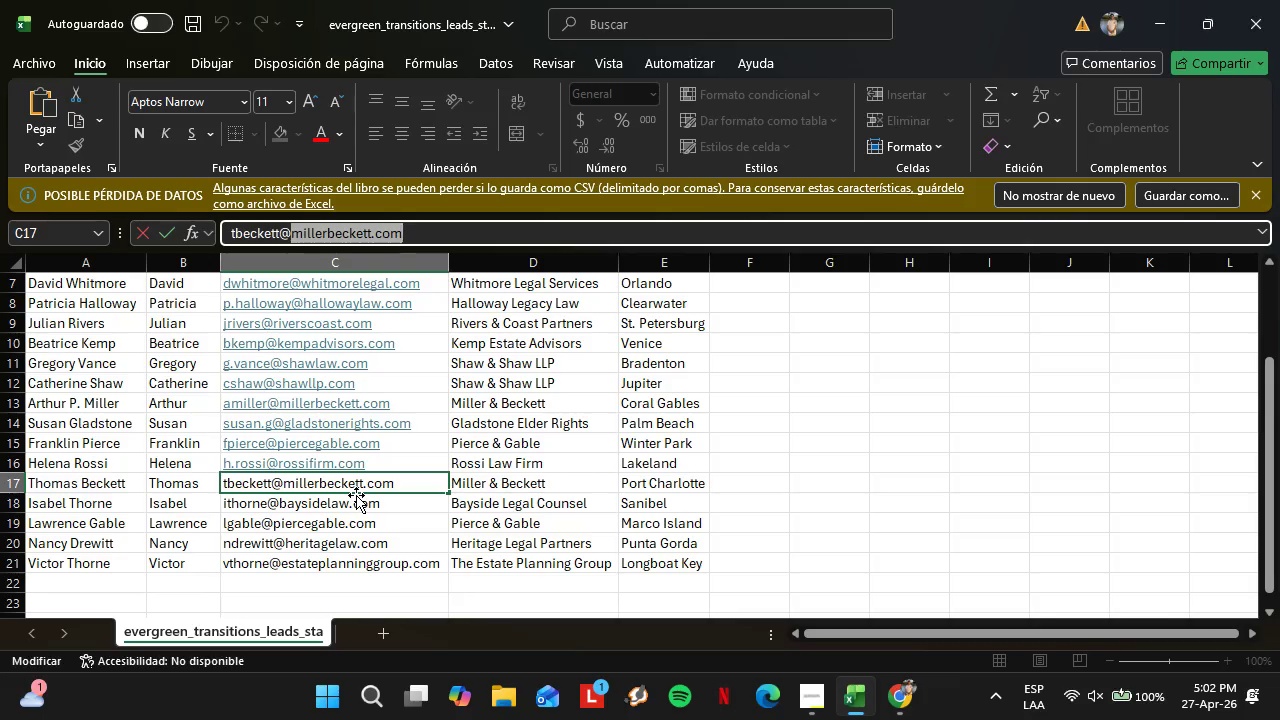 
left_click([351, 506])
 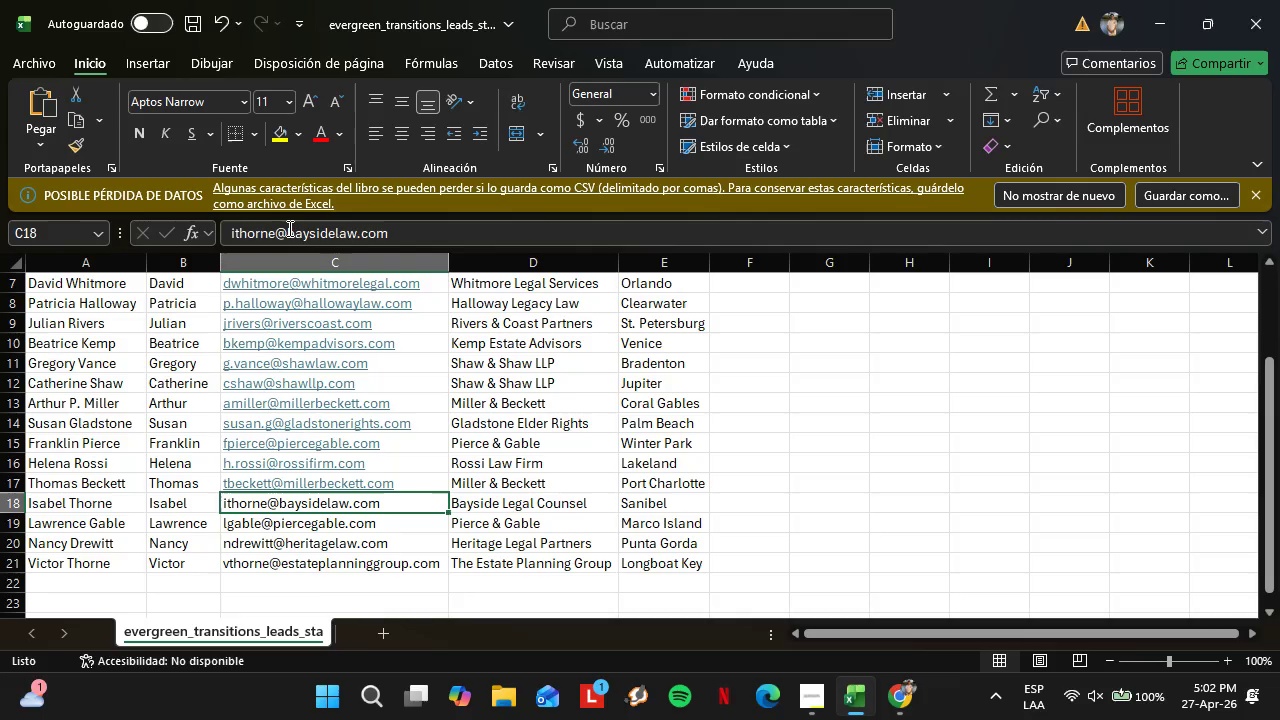 
left_click_drag(start_coordinate=[287, 229], to_coordinate=[420, 234])
 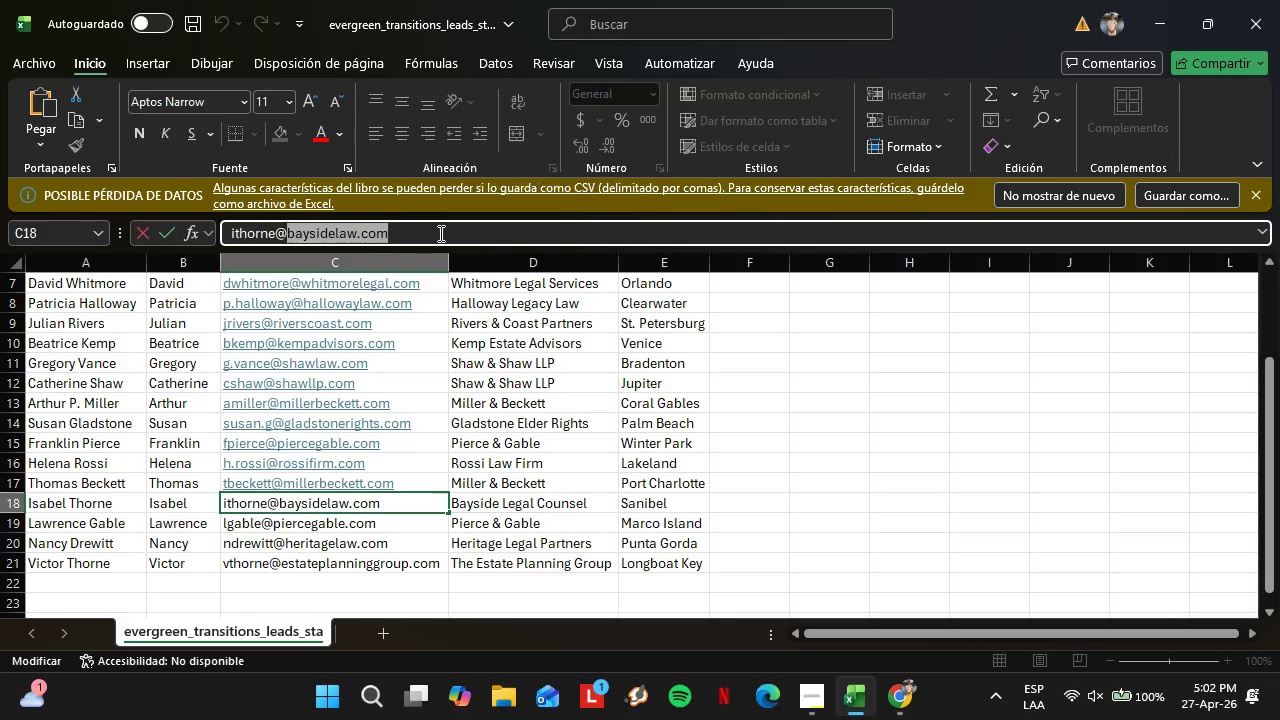 
key(Control+C)
 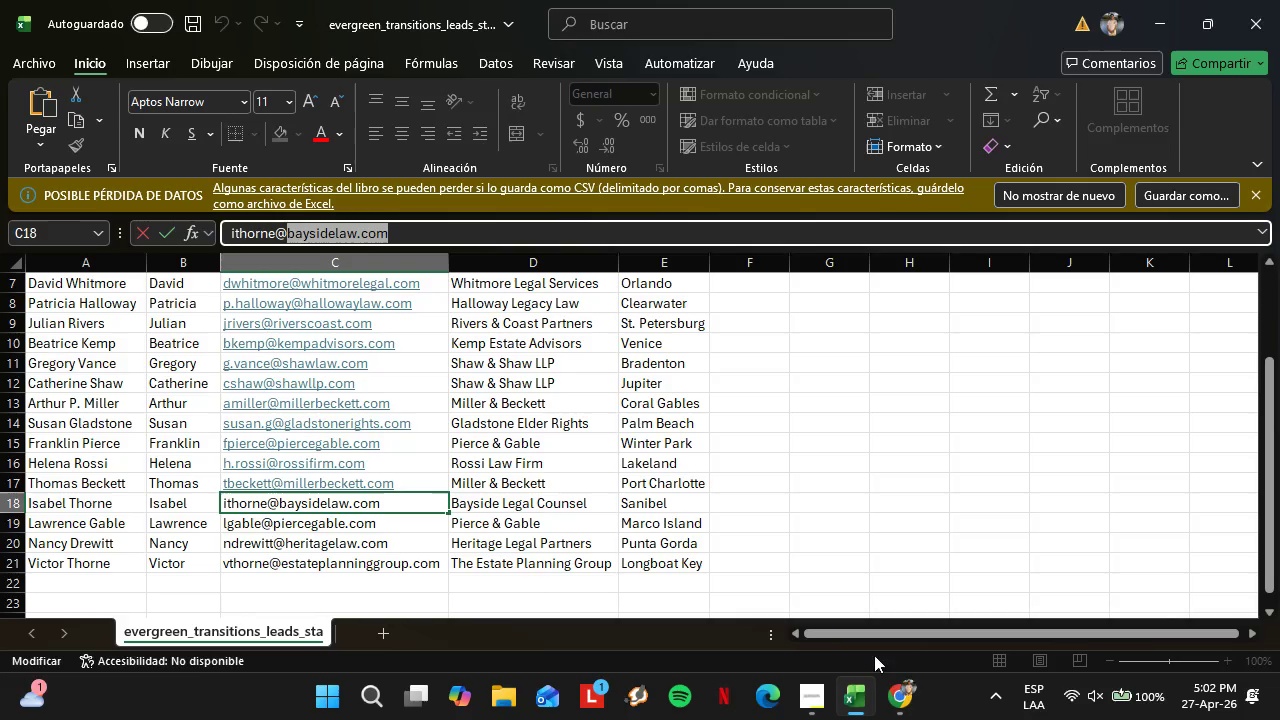 
left_click([884, 692])
 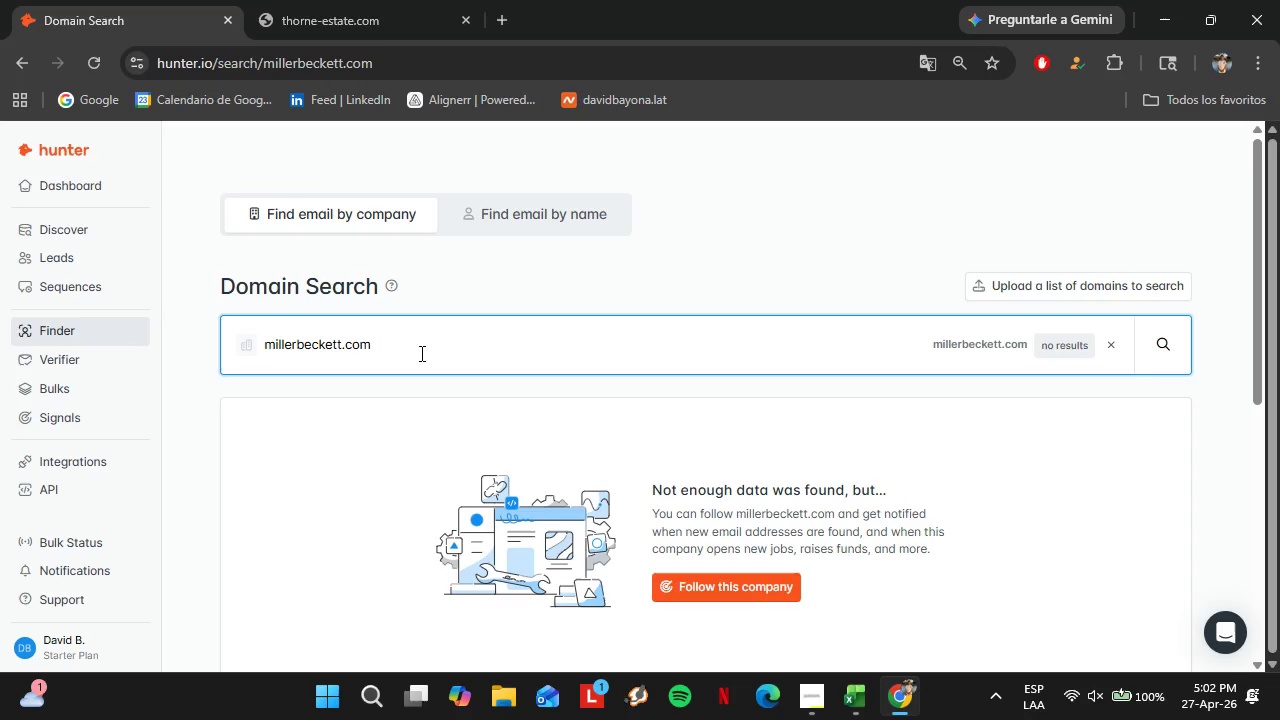 
left_click_drag(start_coordinate=[415, 332], to_coordinate=[240, 339])
 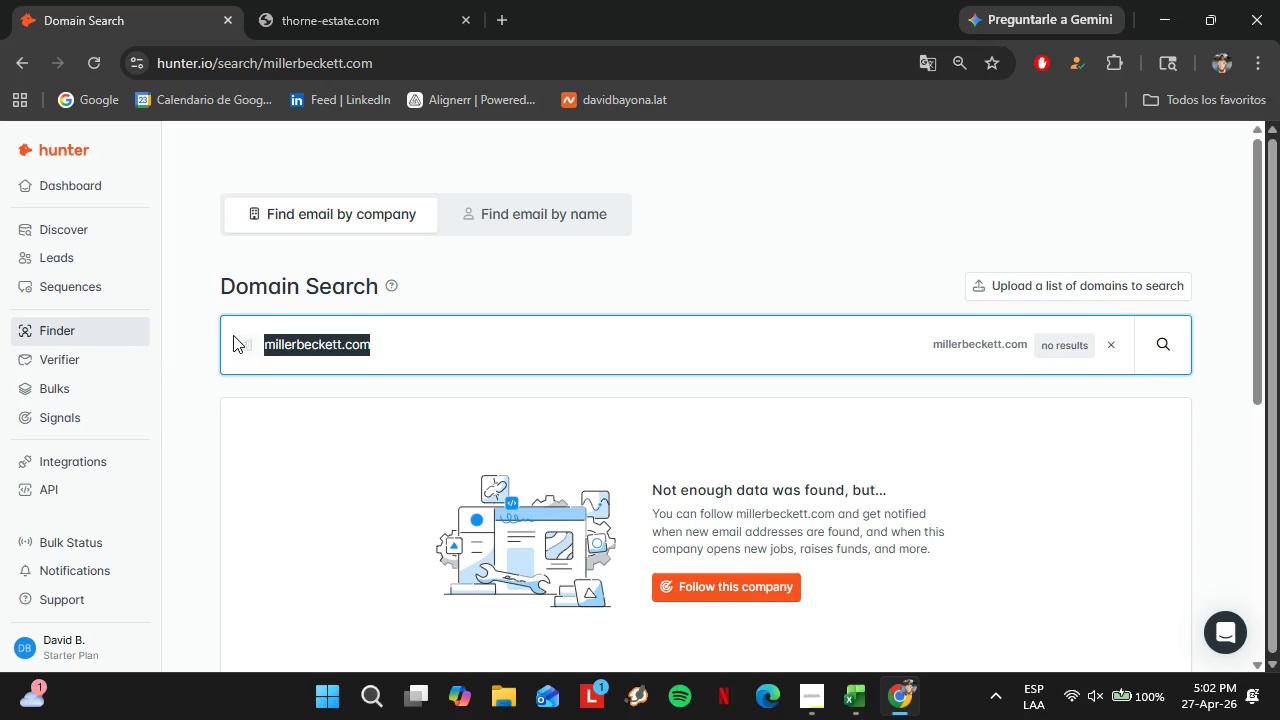 
key(Control+V)
 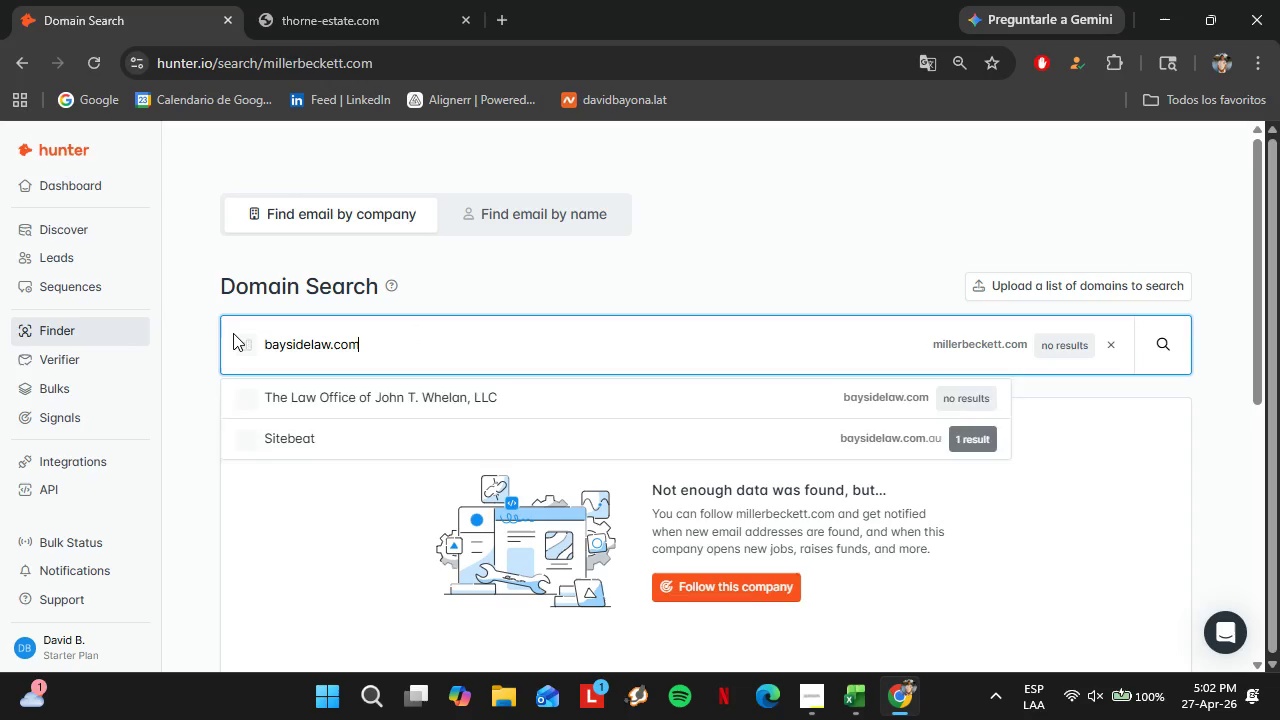 
key(Enter)
 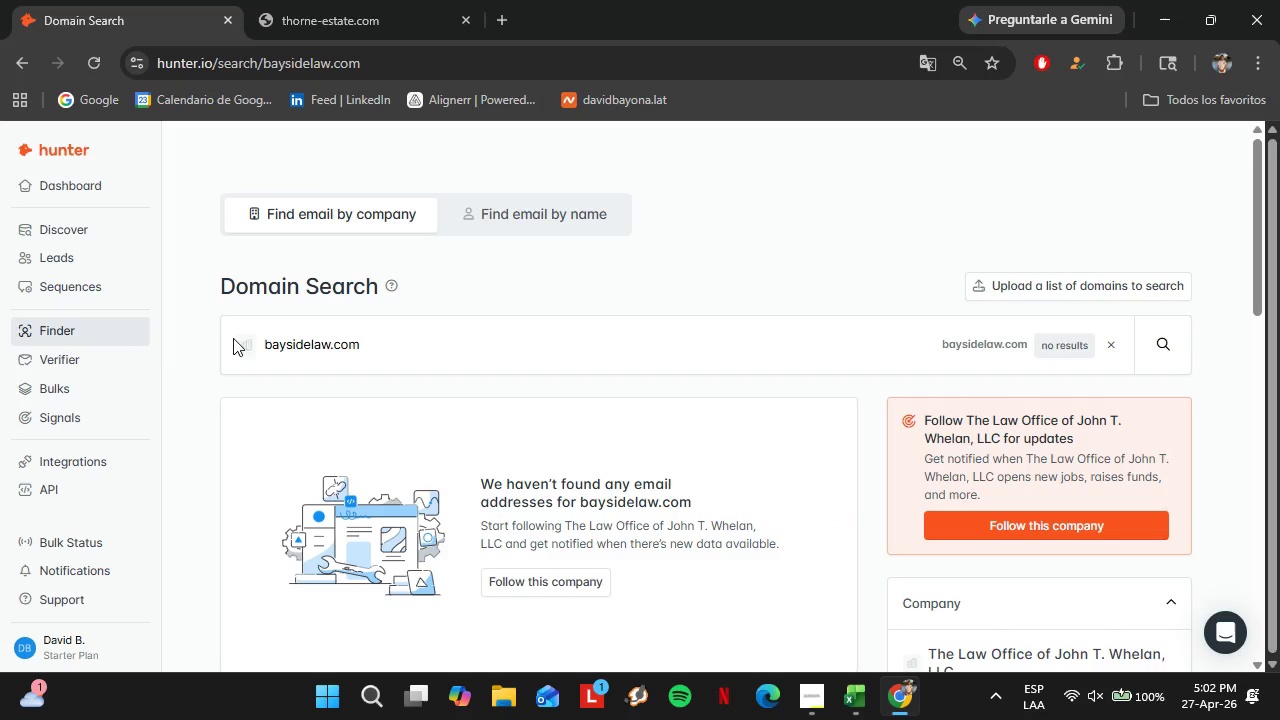 
left_click([872, 709])
 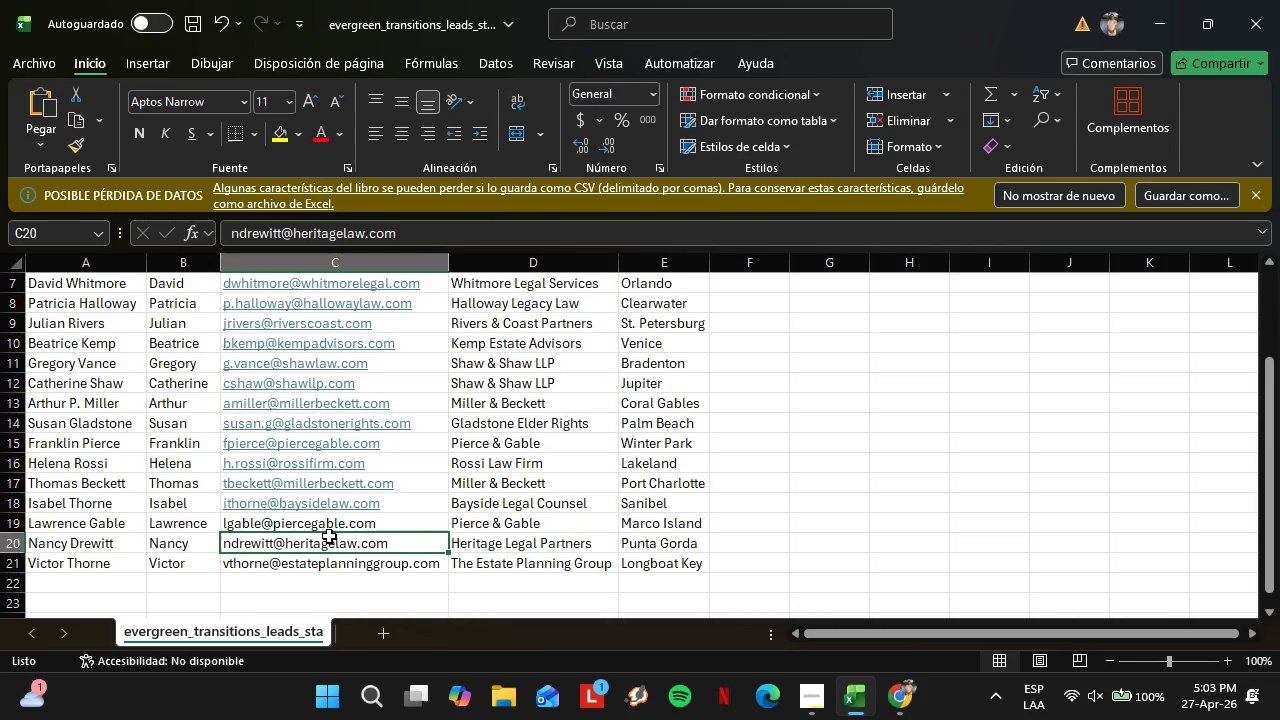 
double_click([323, 529])
 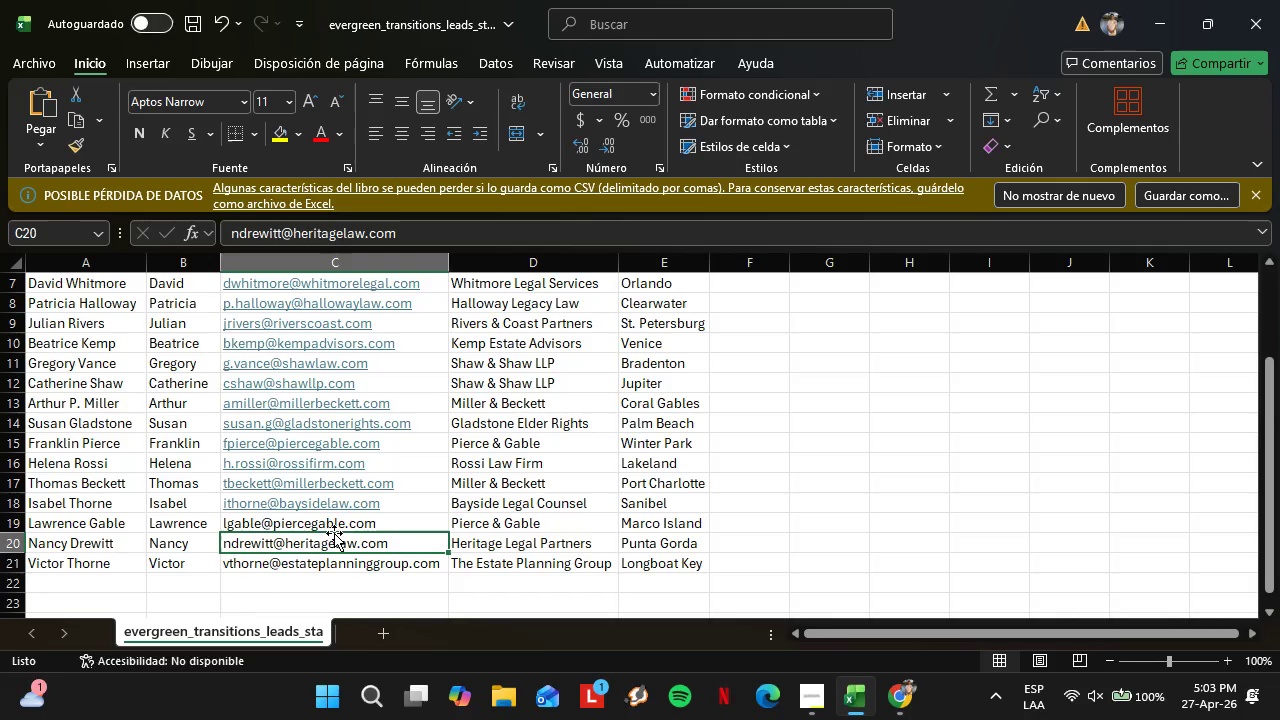 
left_click([332, 529])
 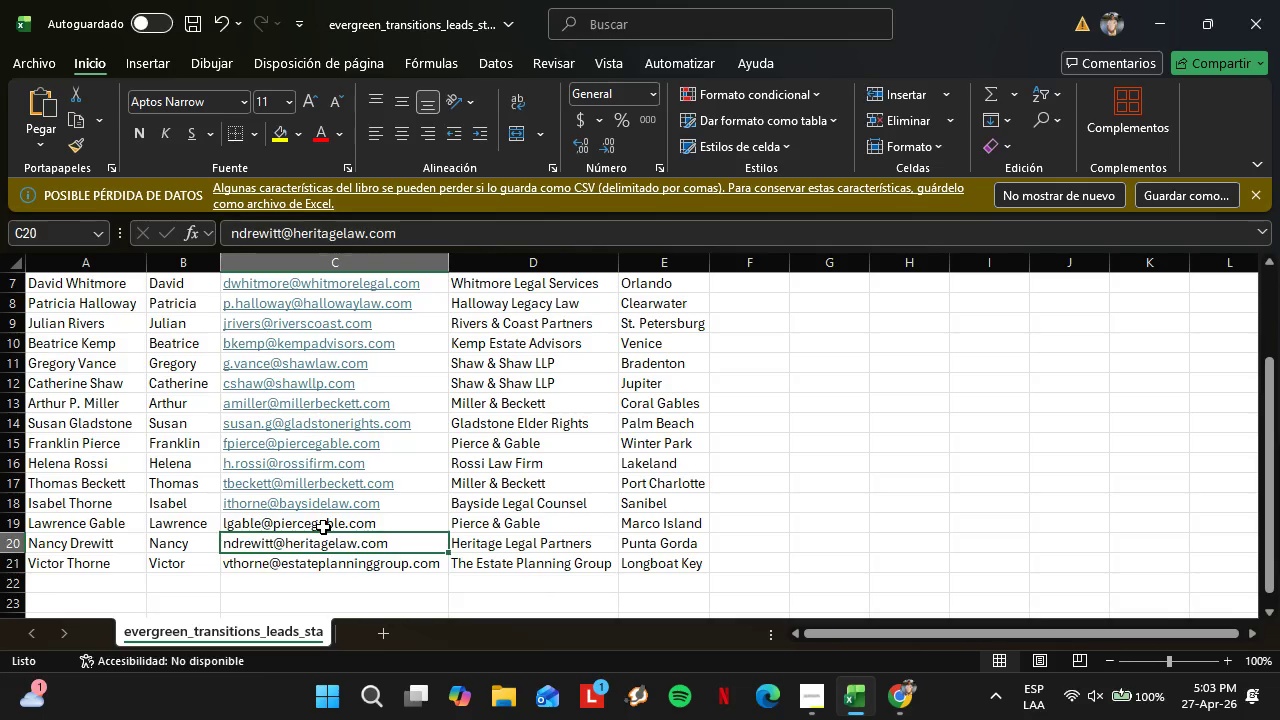 
left_click([323, 527])
 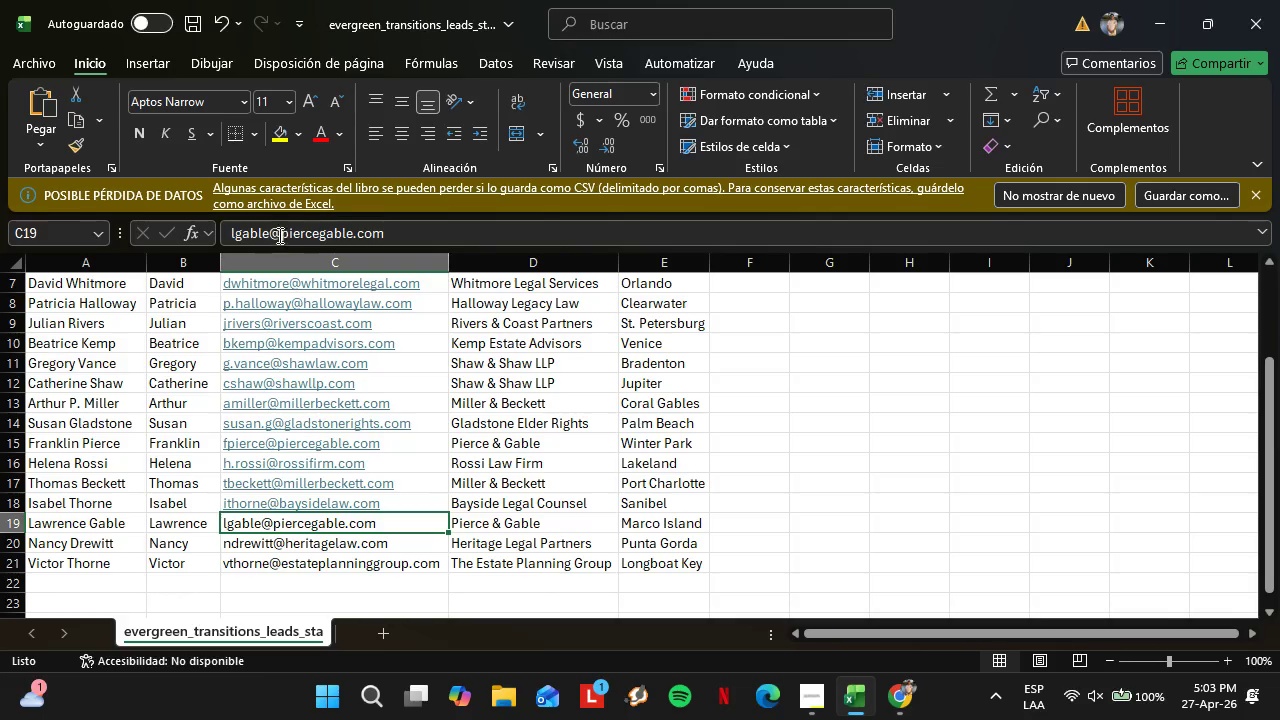 
left_click_drag(start_coordinate=[282, 232], to_coordinate=[462, 248])
 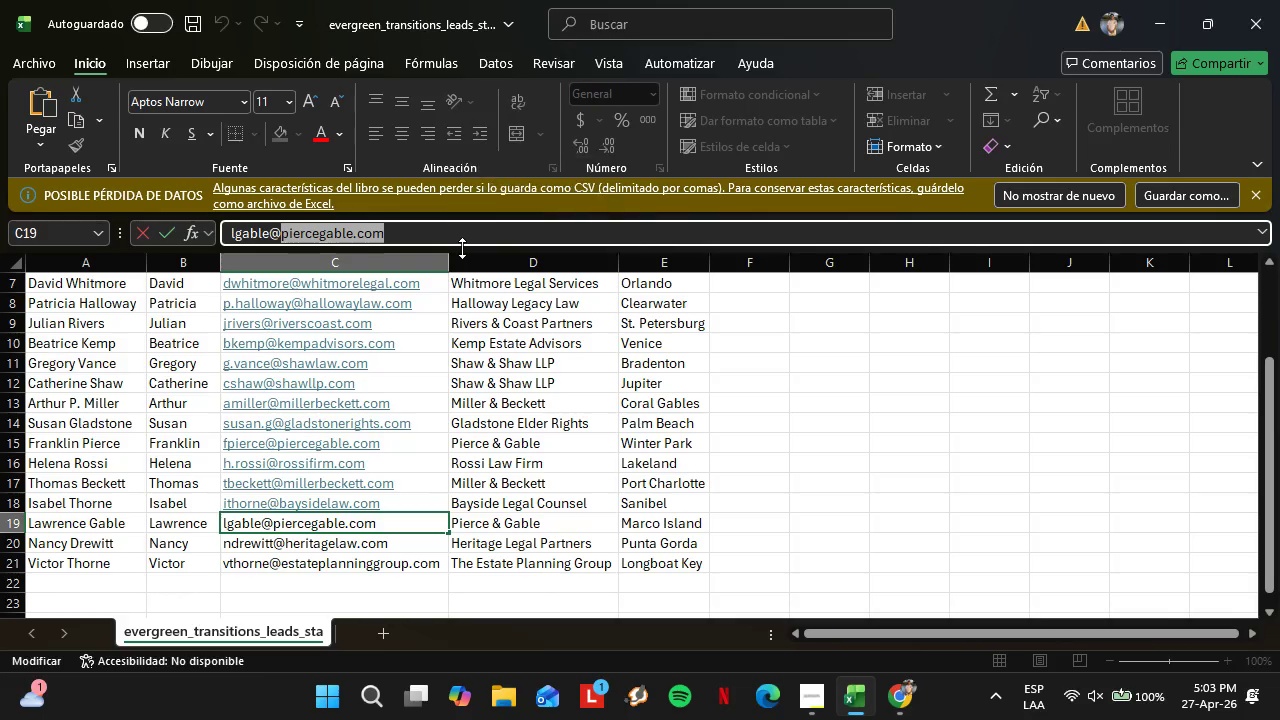 
key(Control+C)
 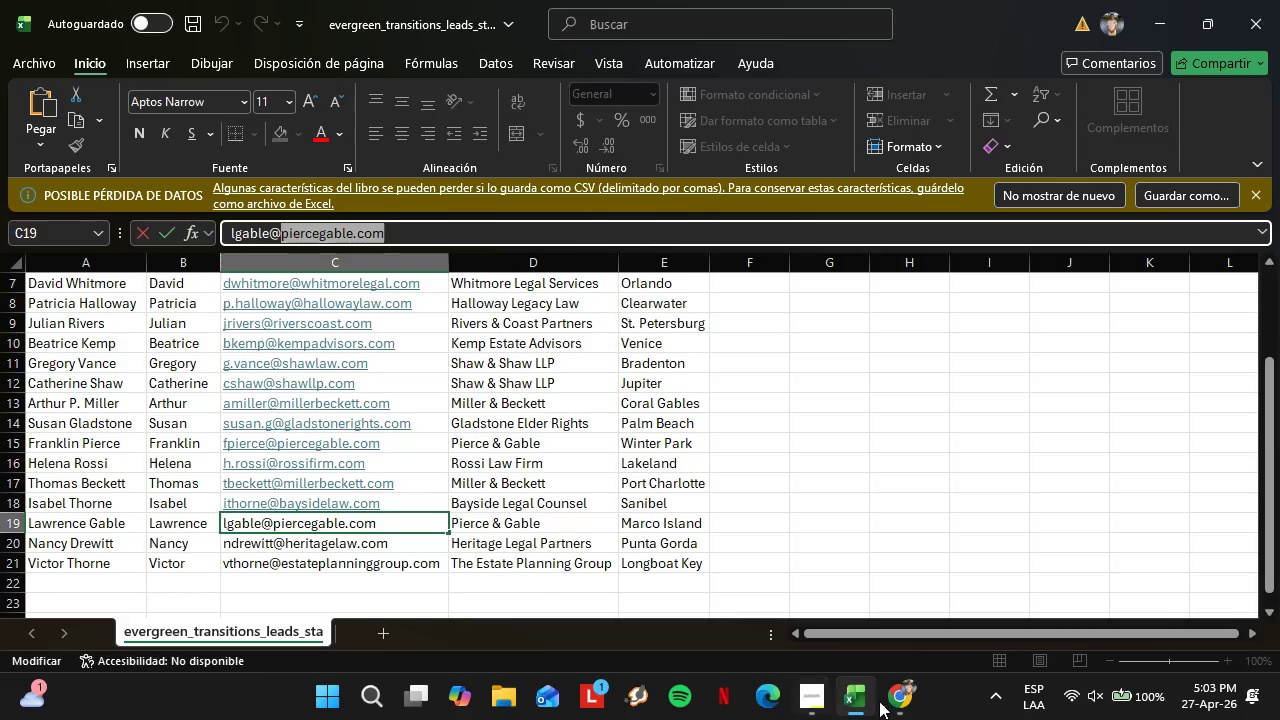 
left_click([890, 704])
 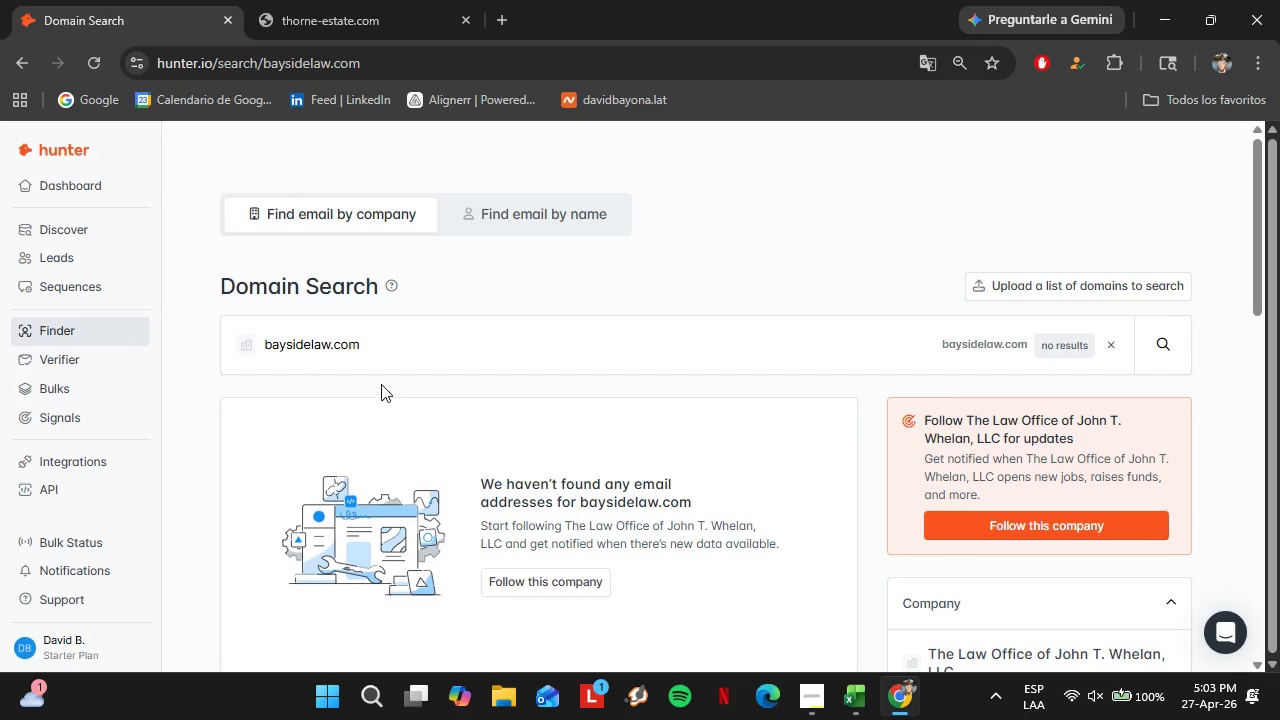 
left_click_drag(start_coordinate=[365, 353], to_coordinate=[228, 328])
 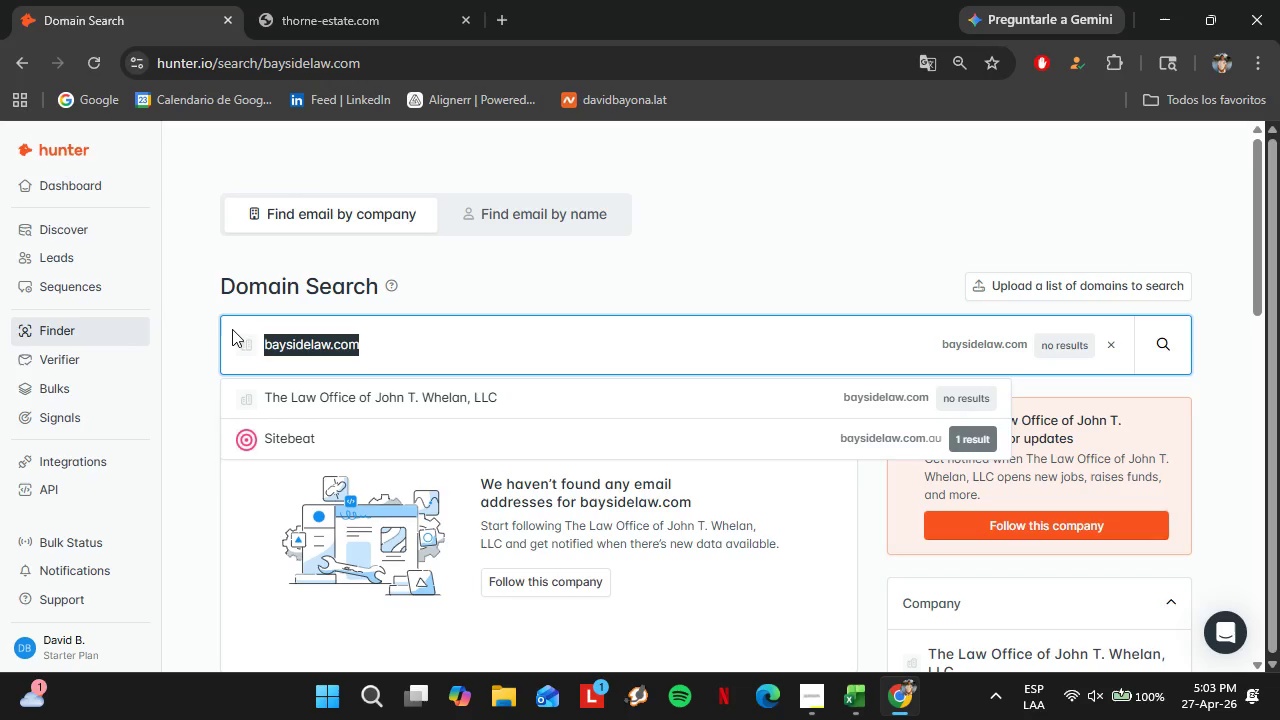 
key(Control+V)
 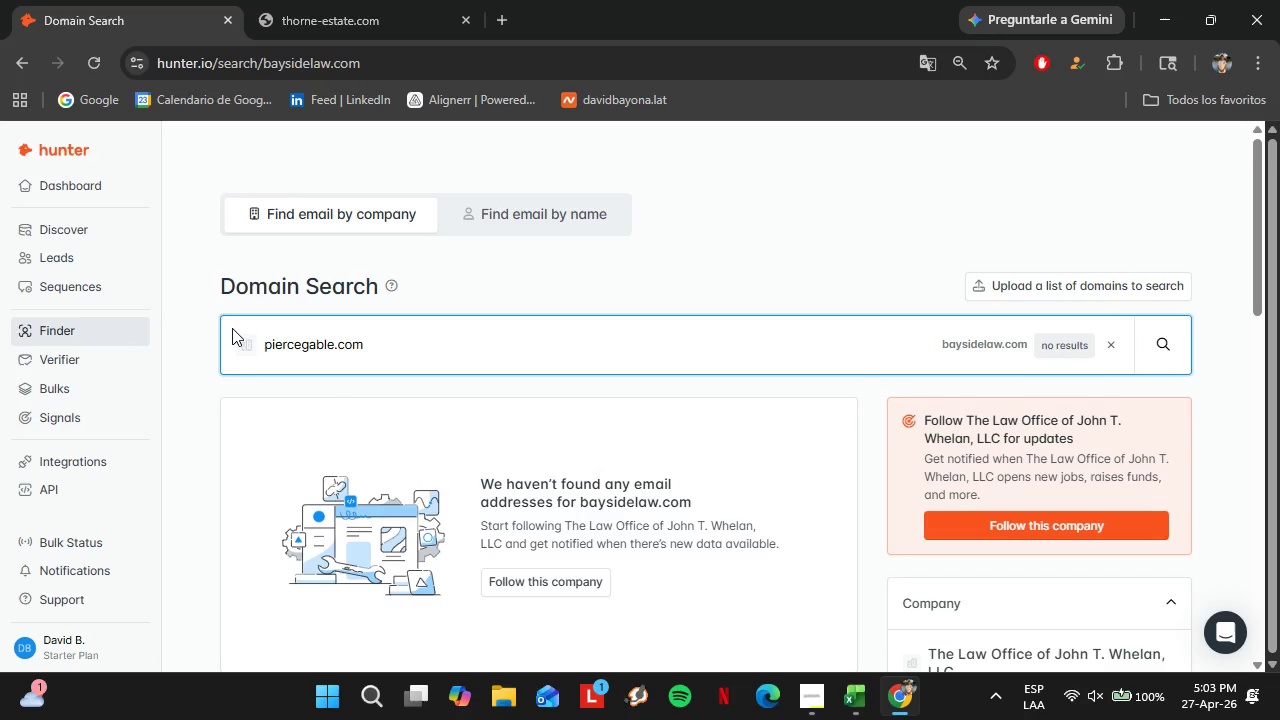 
key(Enter)
 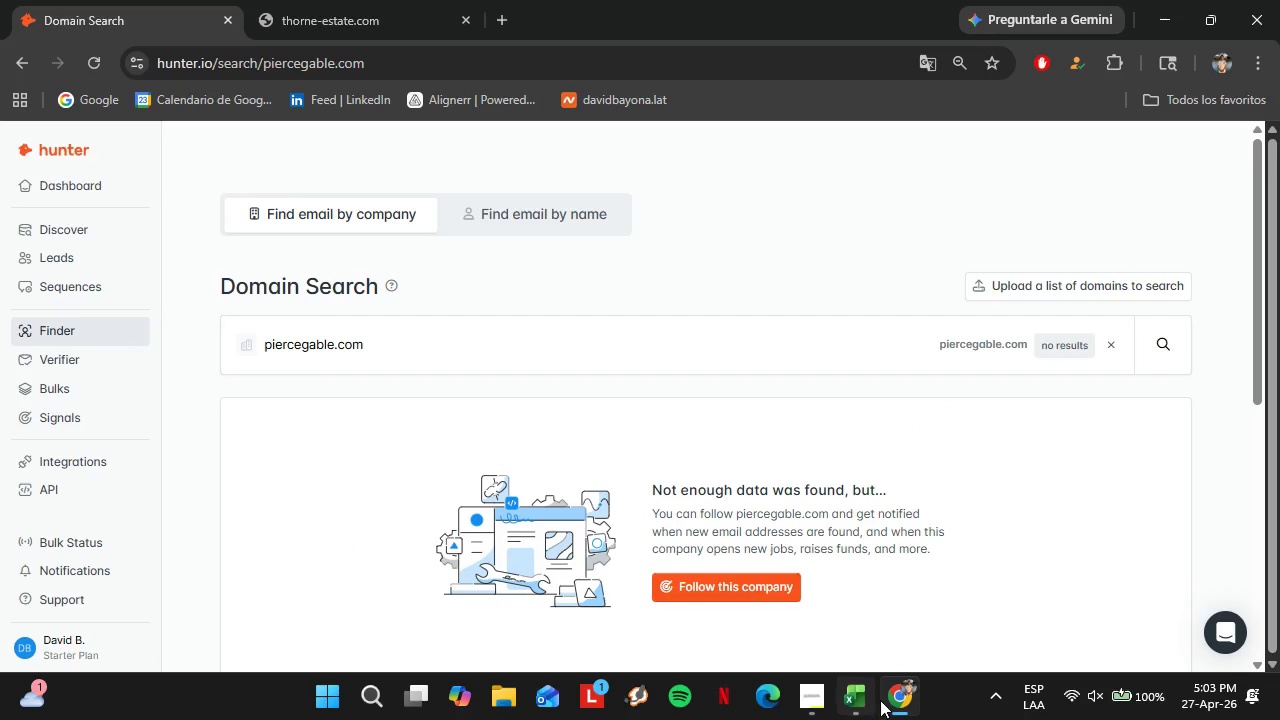 
left_click([854, 698])
 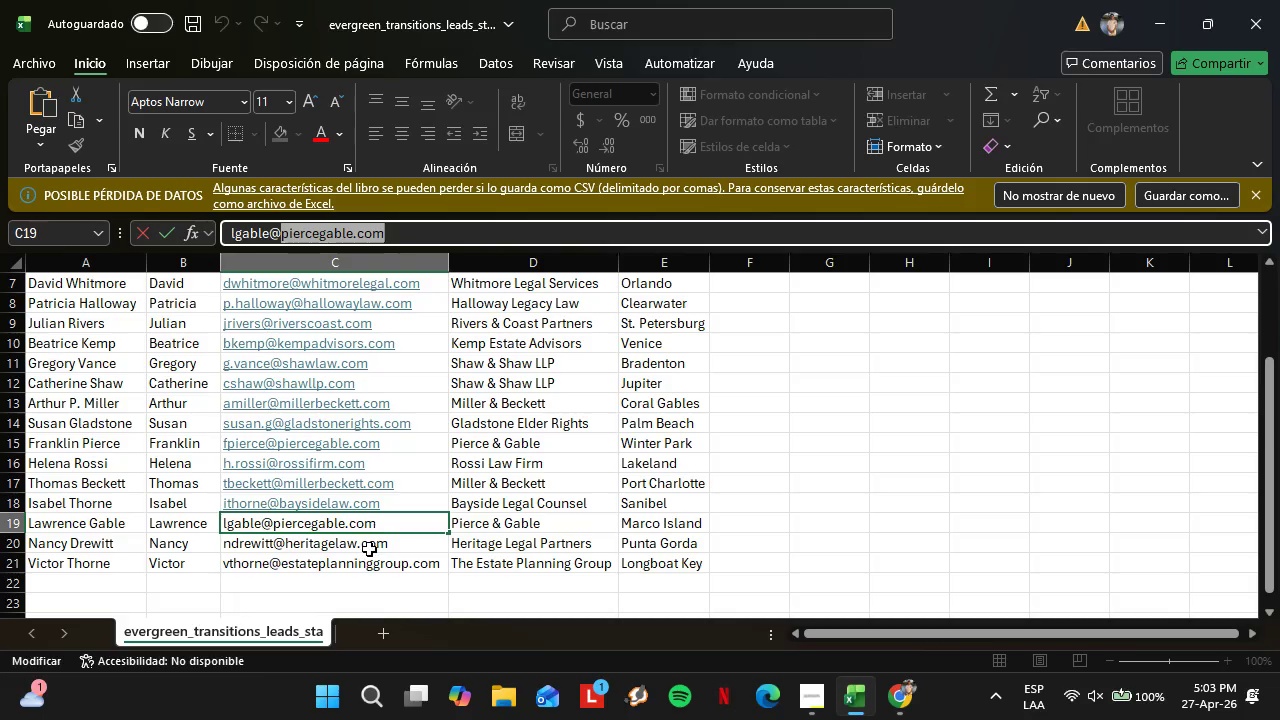 
left_click([368, 550])
 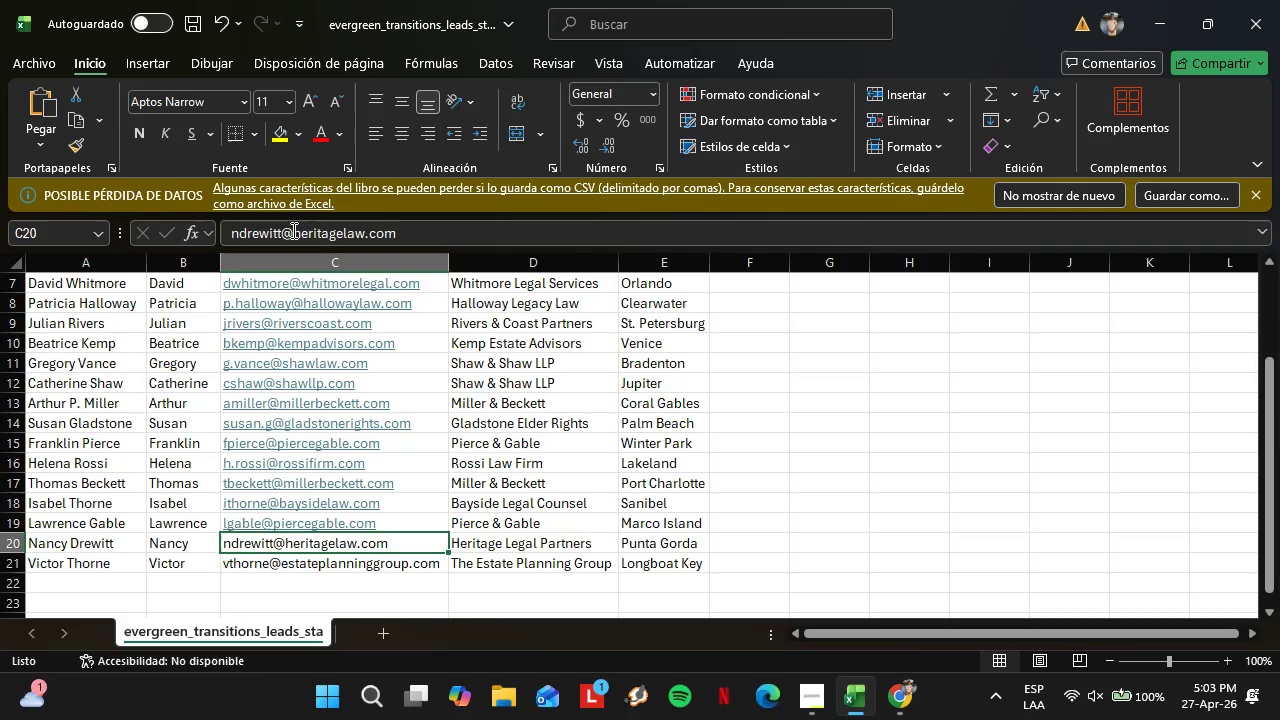 
left_click_drag(start_coordinate=[291, 230], to_coordinate=[498, 230])
 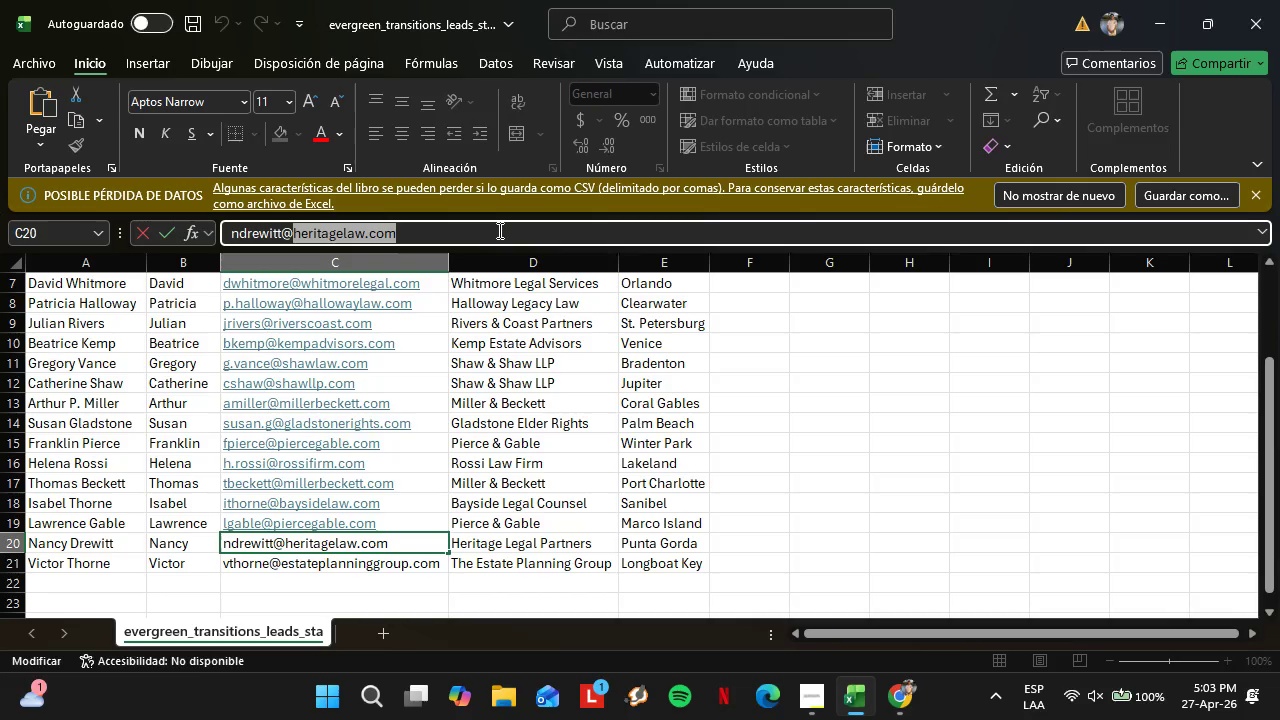 
key(Control+C)
 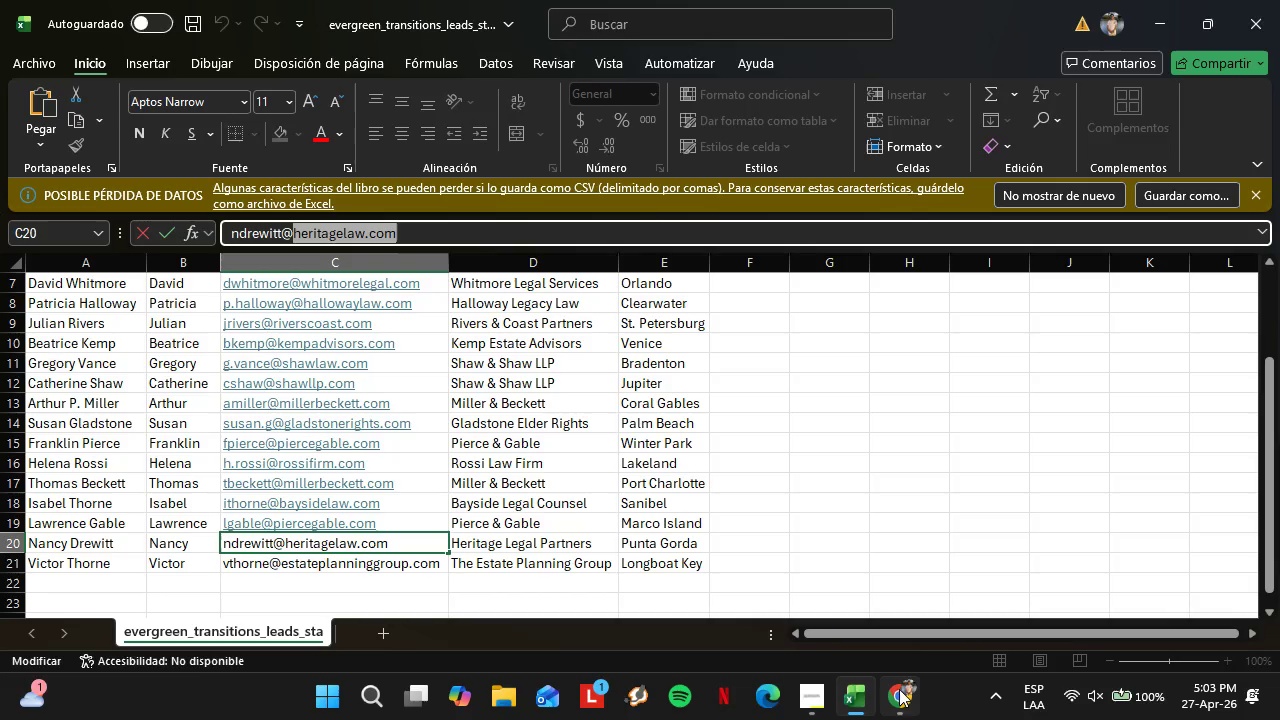 
left_click([897, 696])
 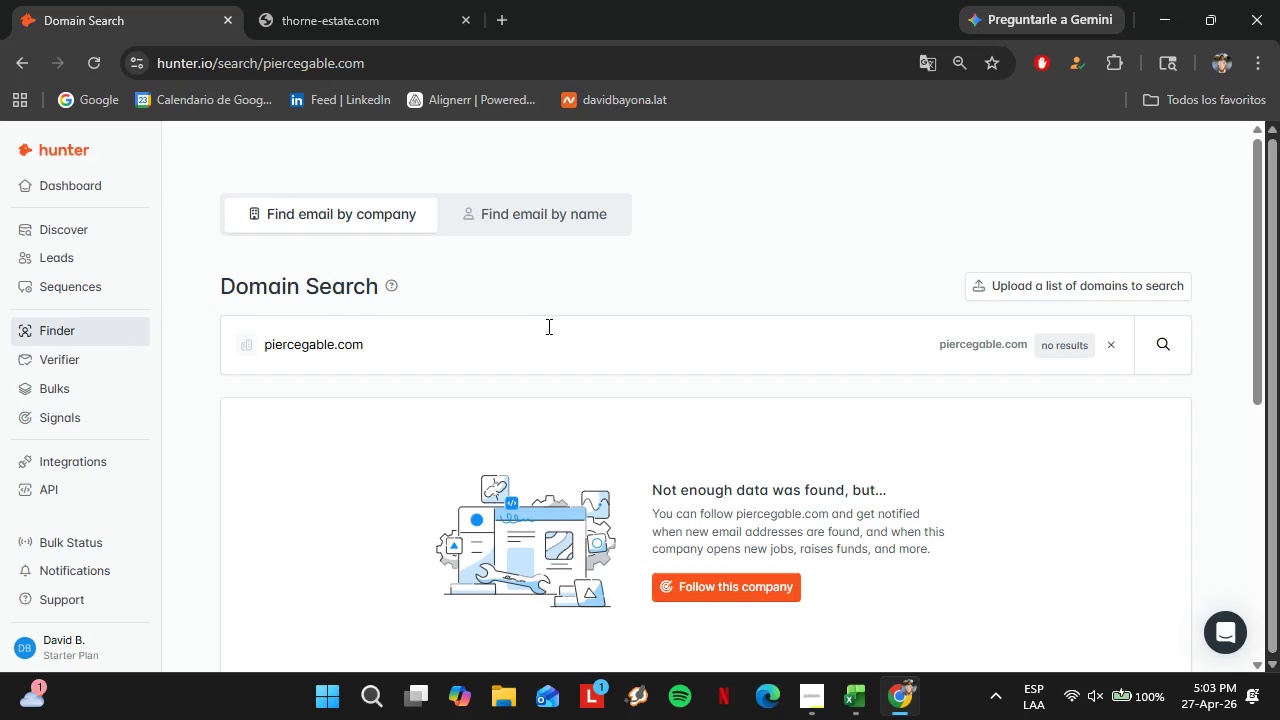 
left_click_drag(start_coordinate=[540, 328], to_coordinate=[135, 342])
 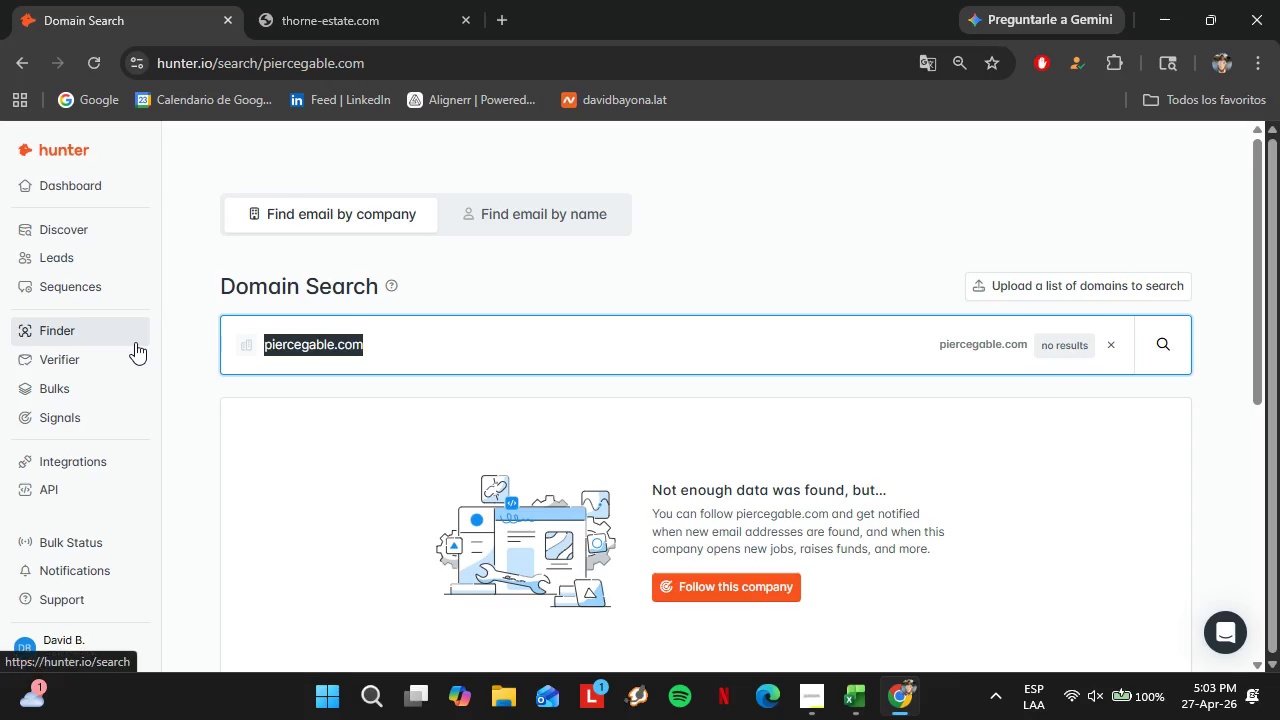 
key(Control+V)
 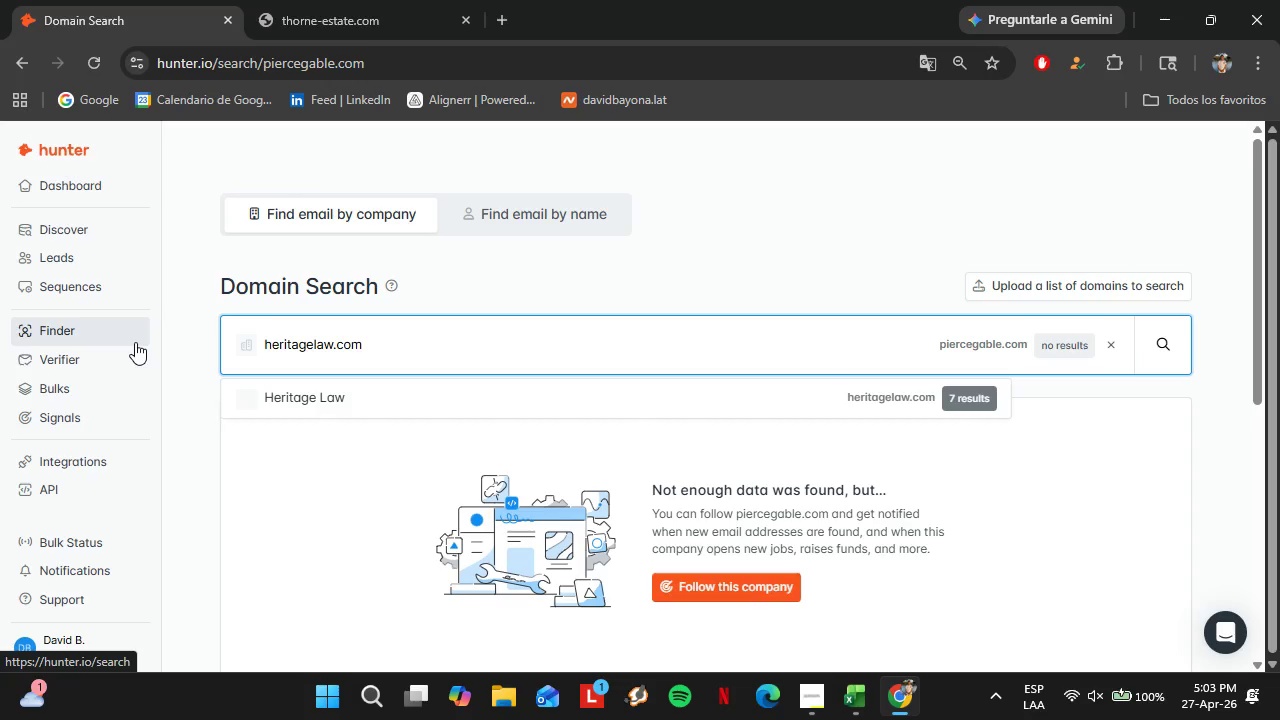 
key(Enter)
 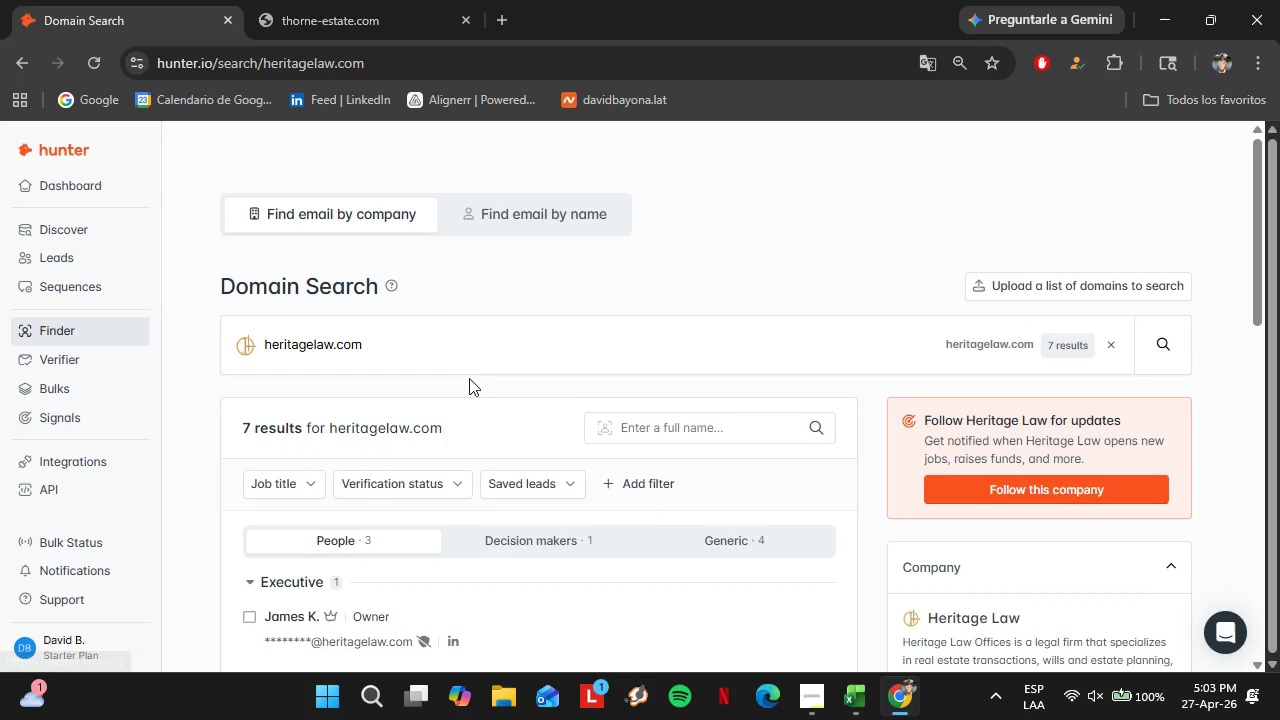 
scroll: coordinate [493, 412], scroll_direction: down, amount: 2.0
 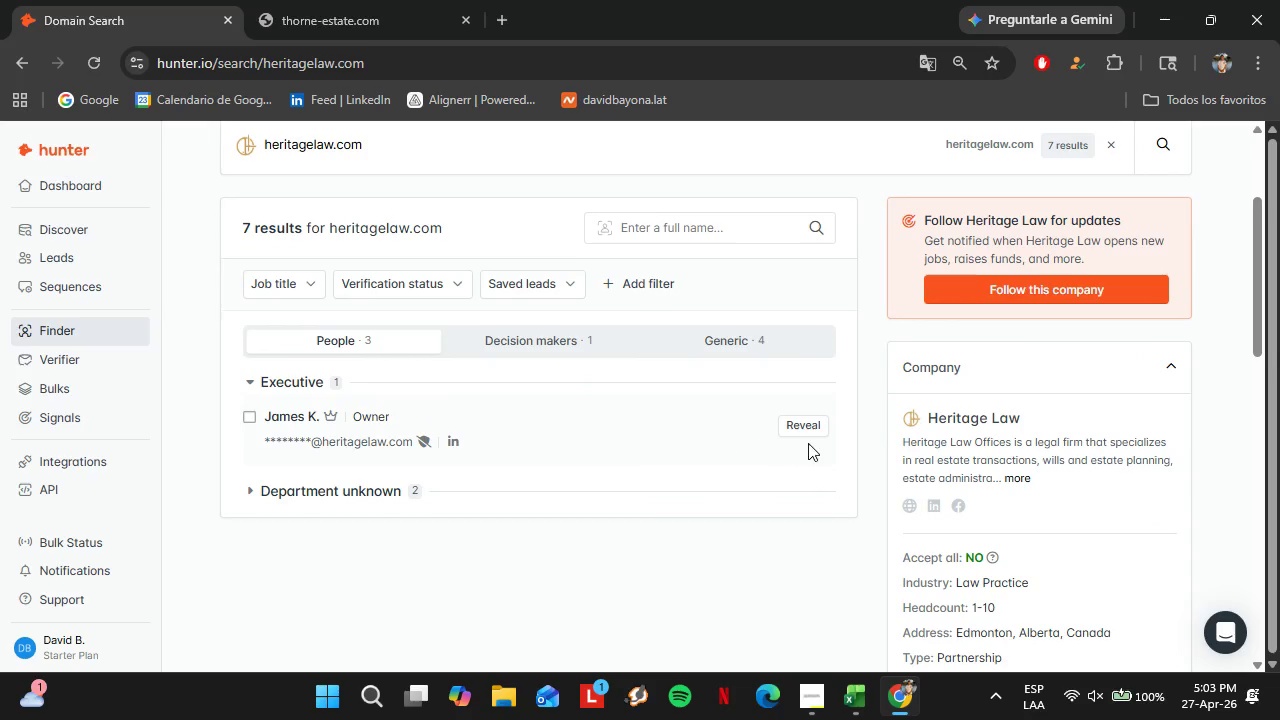 
left_click([810, 427])
 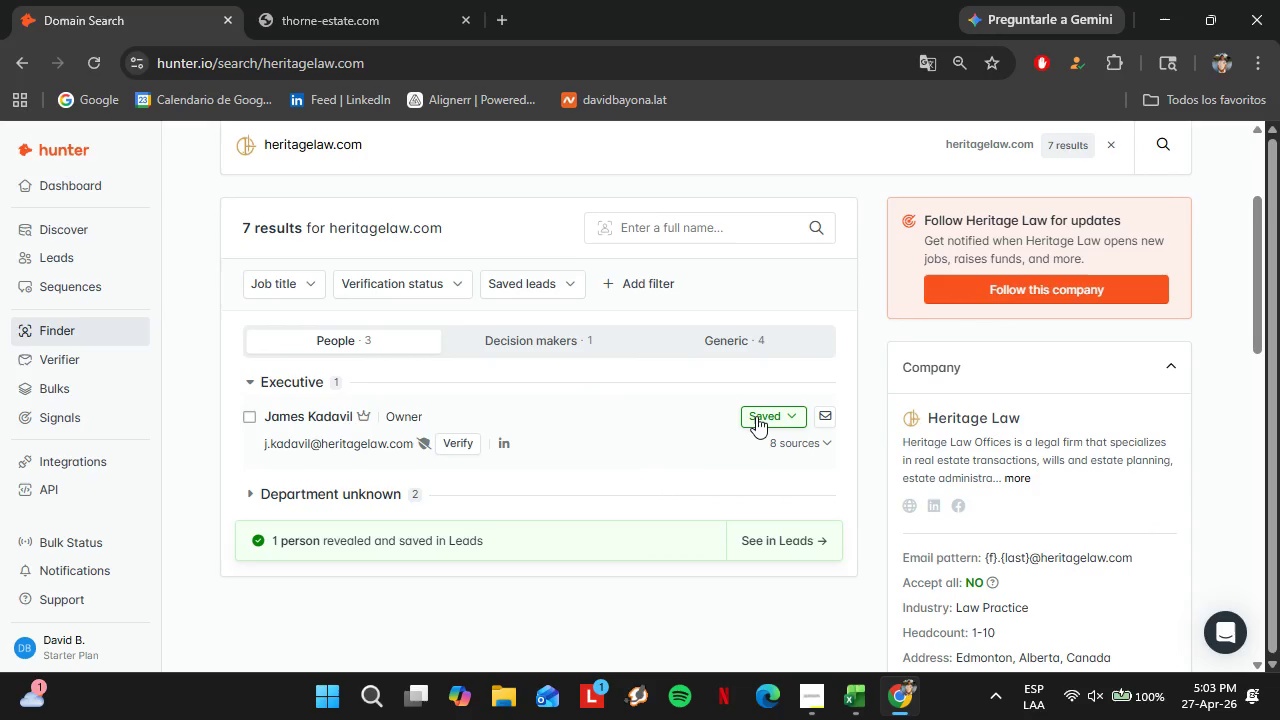 
left_click([759, 414])
 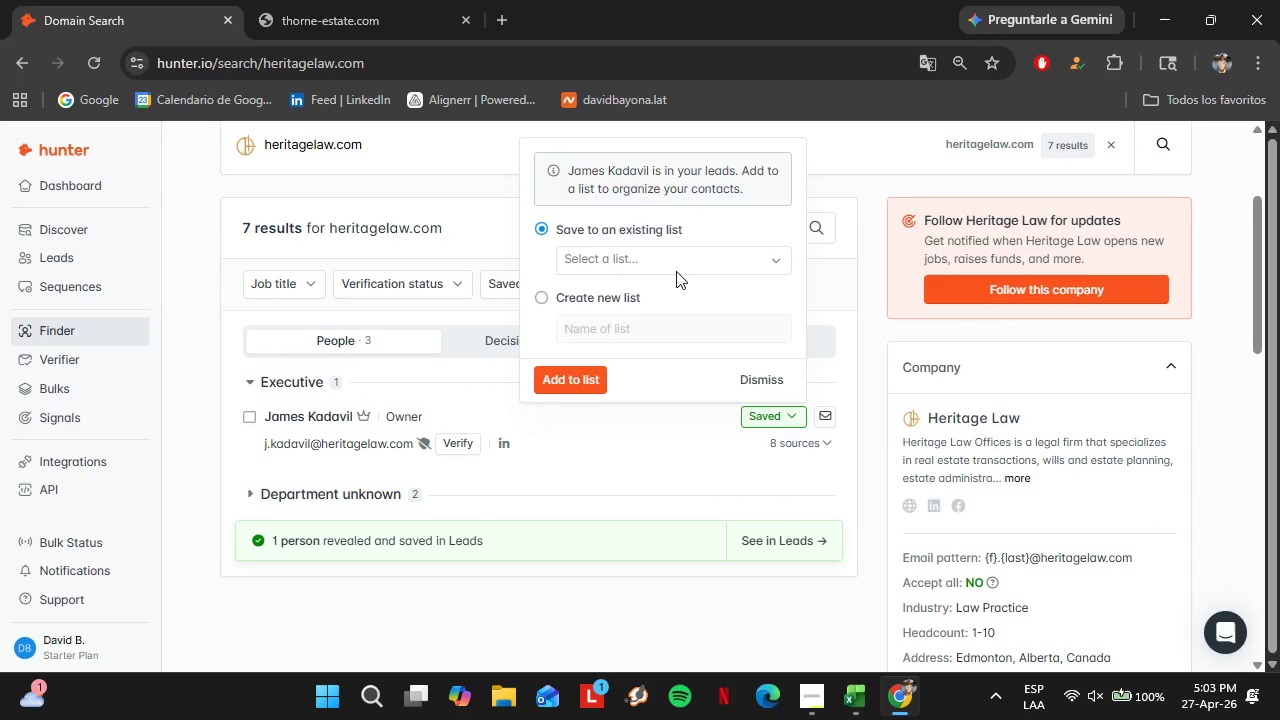 
left_click([672, 259])
 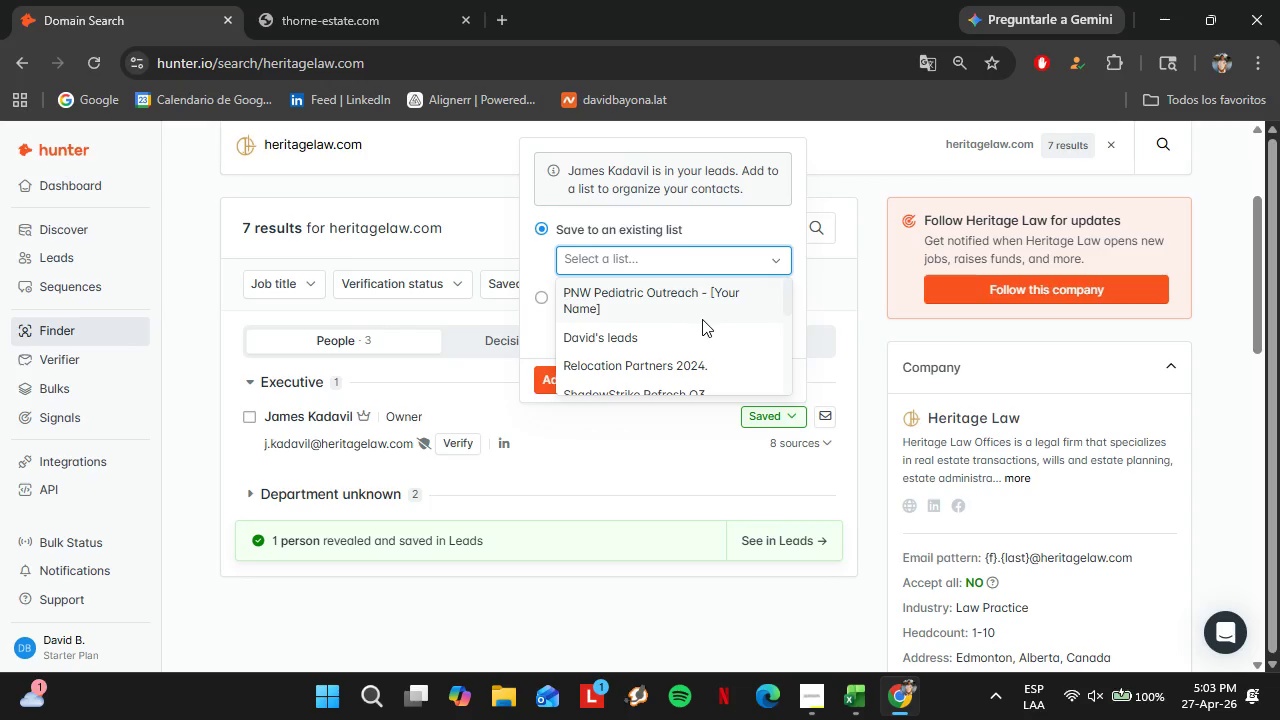 
scroll: coordinate [703, 320], scroll_direction: down, amount: 3.0
 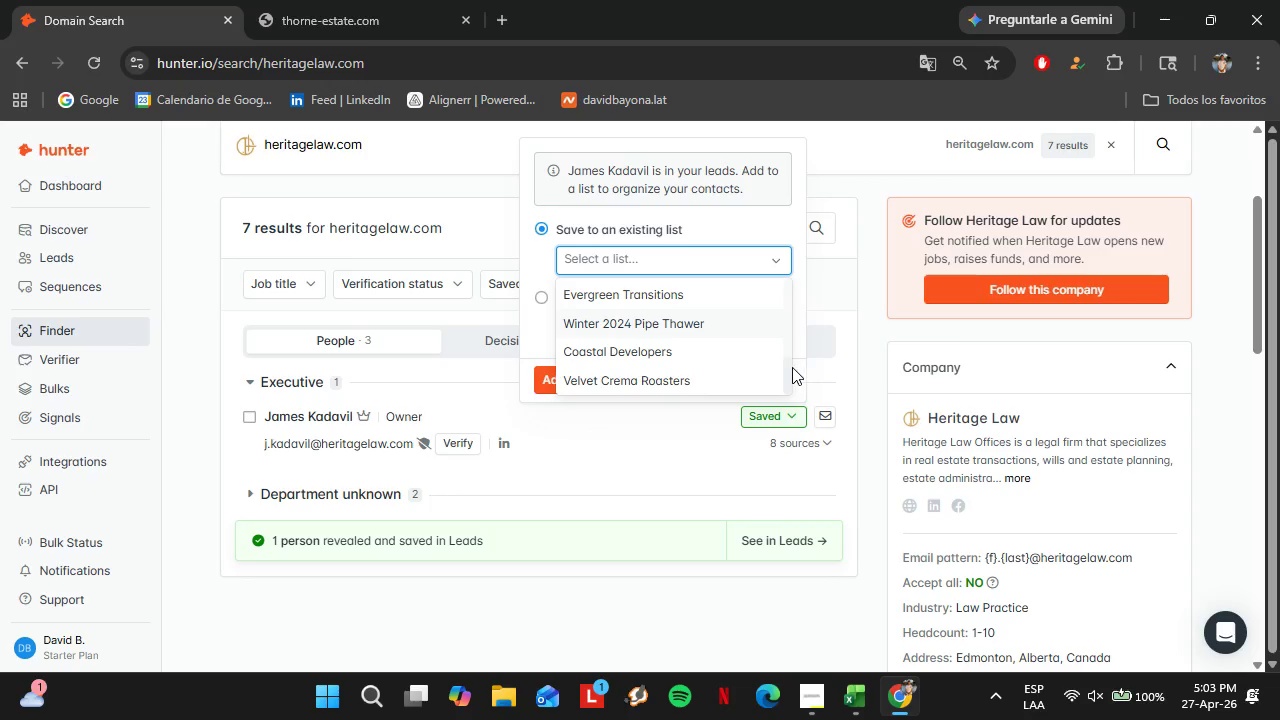 
left_click_drag(start_coordinate=[788, 375], to_coordinate=[785, 301])
 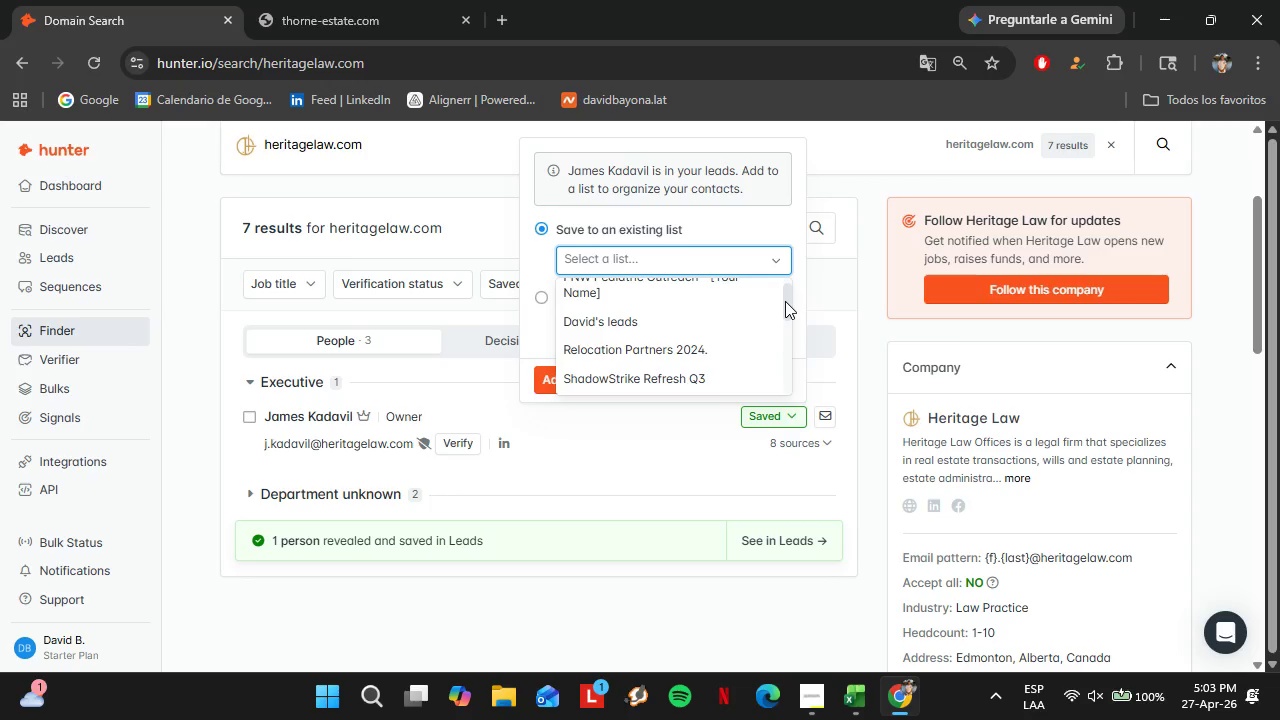 
left_click_drag(start_coordinate=[785, 301], to_coordinate=[785, 289])
 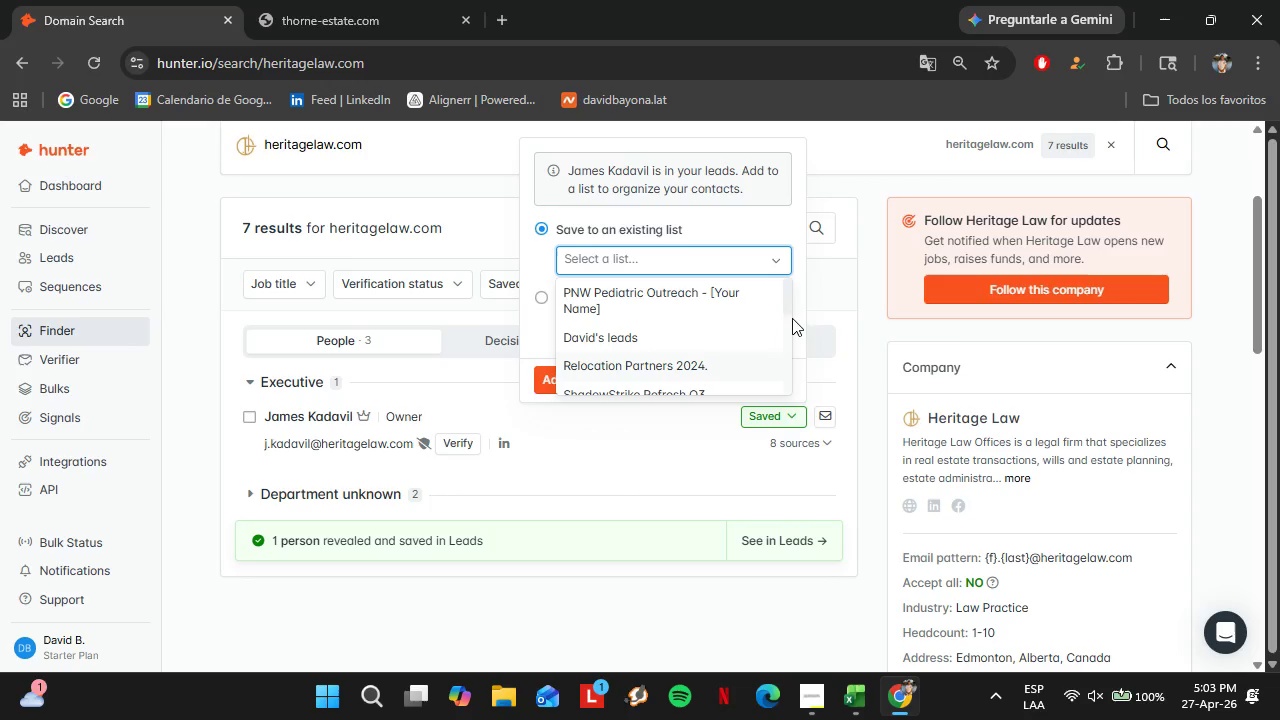 
left_click_drag(start_coordinate=[787, 301], to_coordinate=[790, 385])
 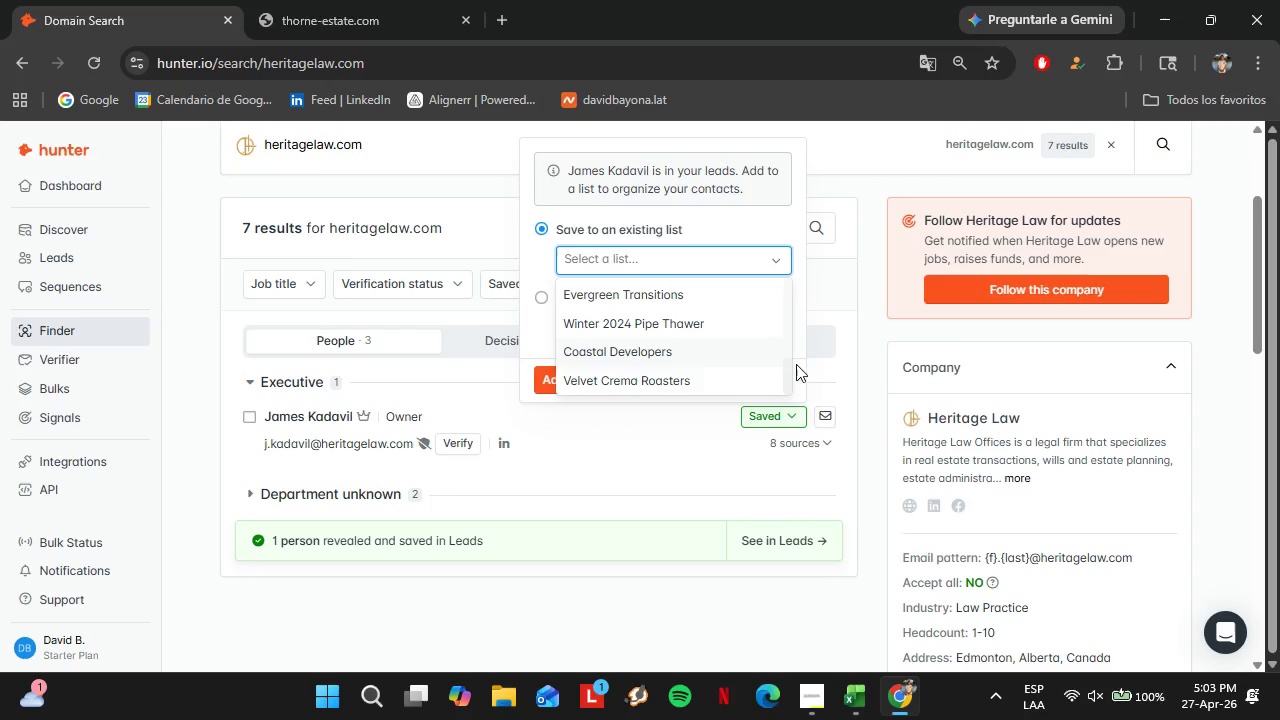 
left_click_drag(start_coordinate=[787, 368], to_coordinate=[790, 343])
 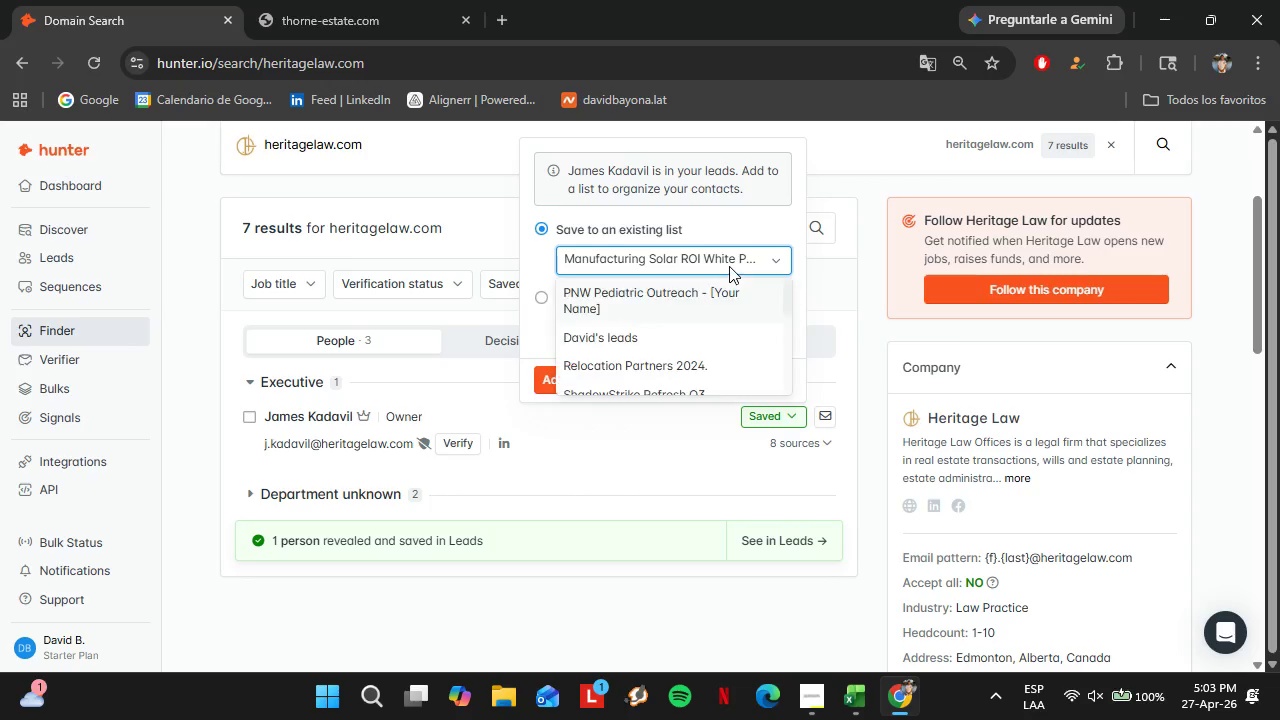 
scroll: coordinate [729, 333], scroll_direction: none, amount: 0.0
 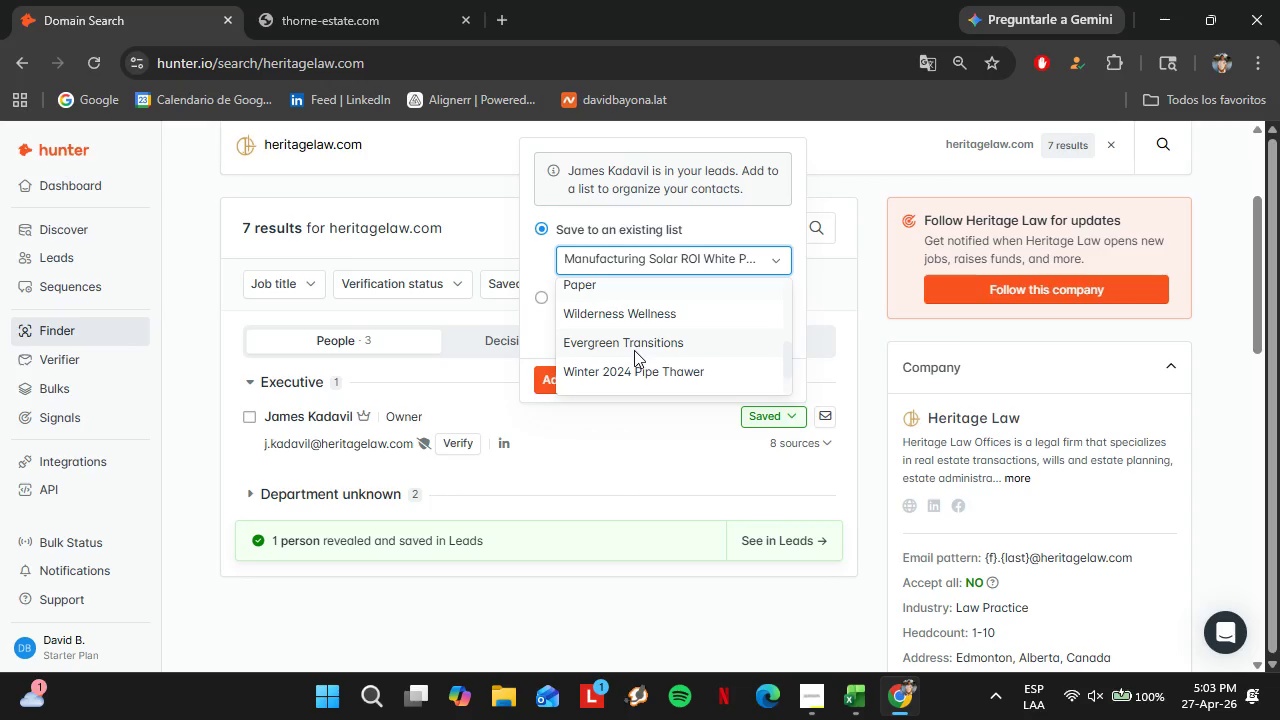 
left_click([644, 345])
 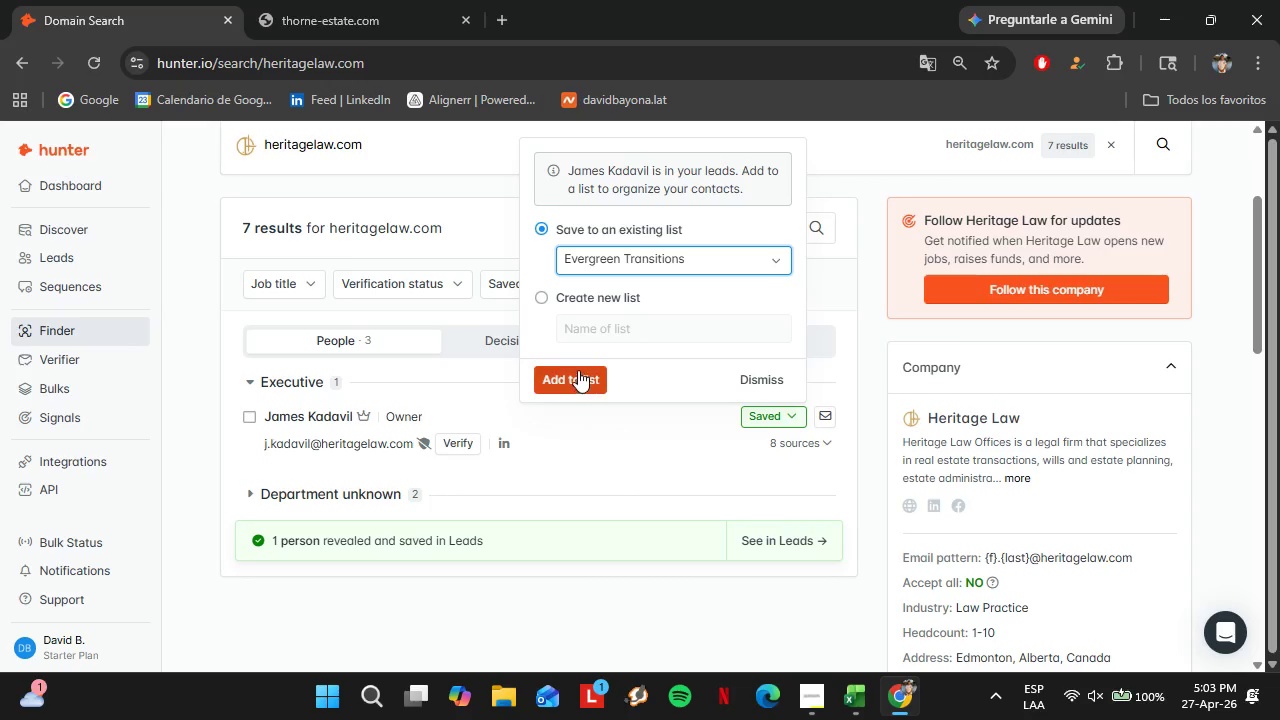 
double_click([578, 369])
 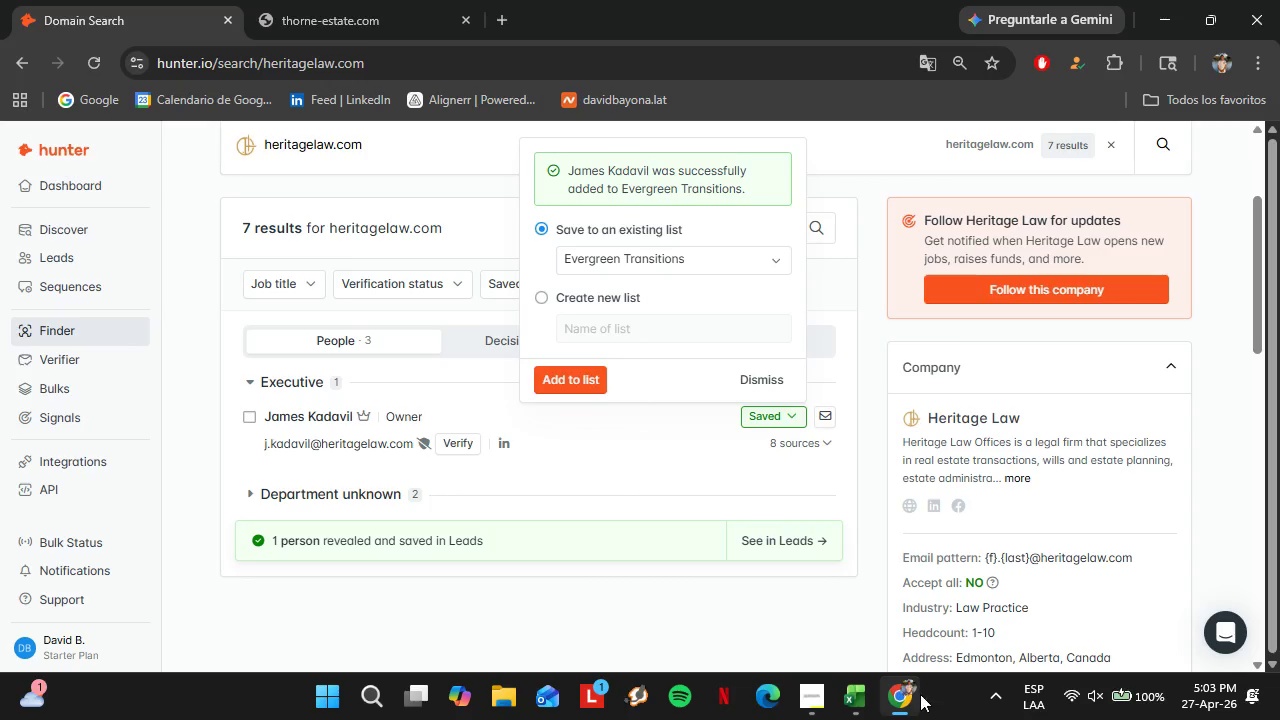 
left_click([870, 691])
 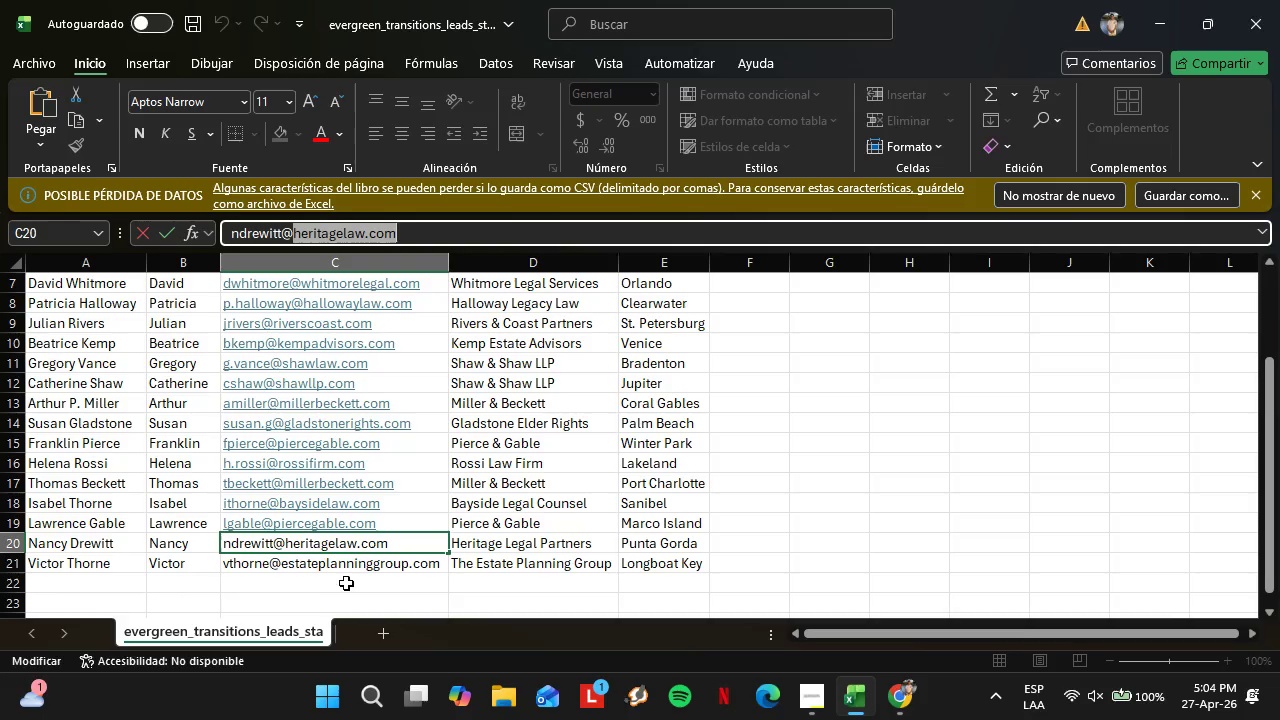 
left_click([393, 561])
 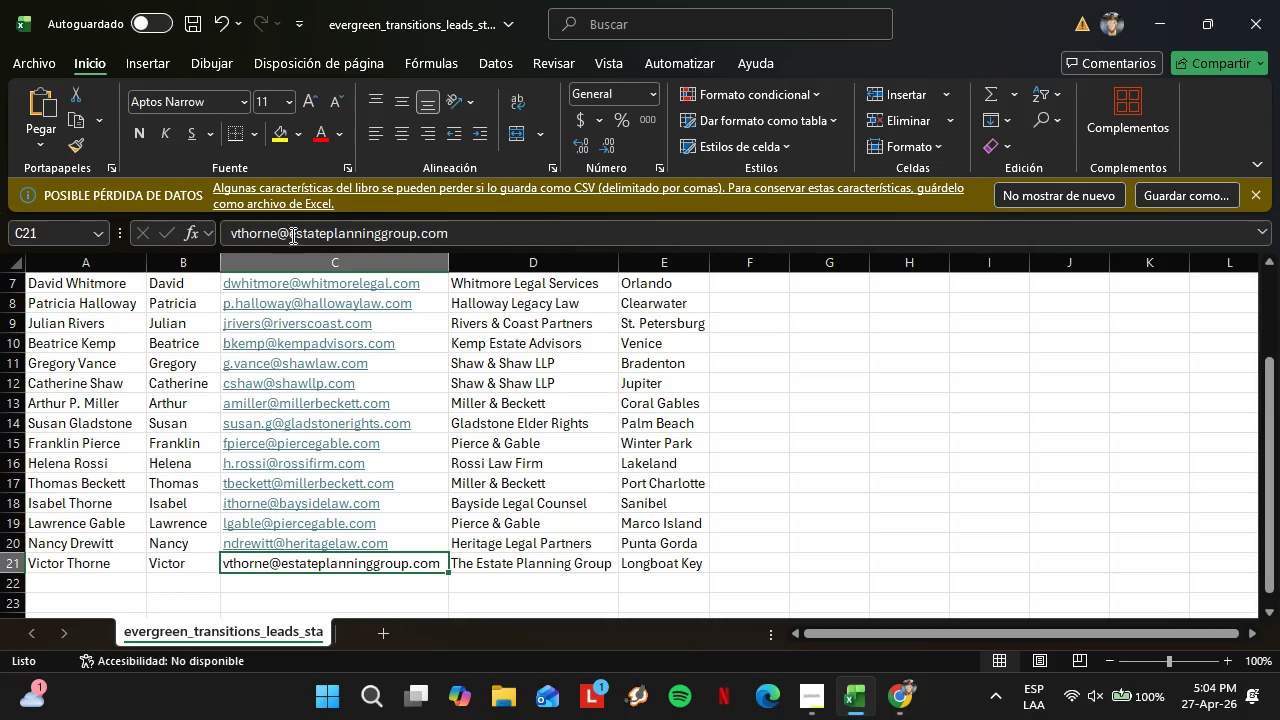 
left_click_drag(start_coordinate=[291, 233], to_coordinate=[551, 240])
 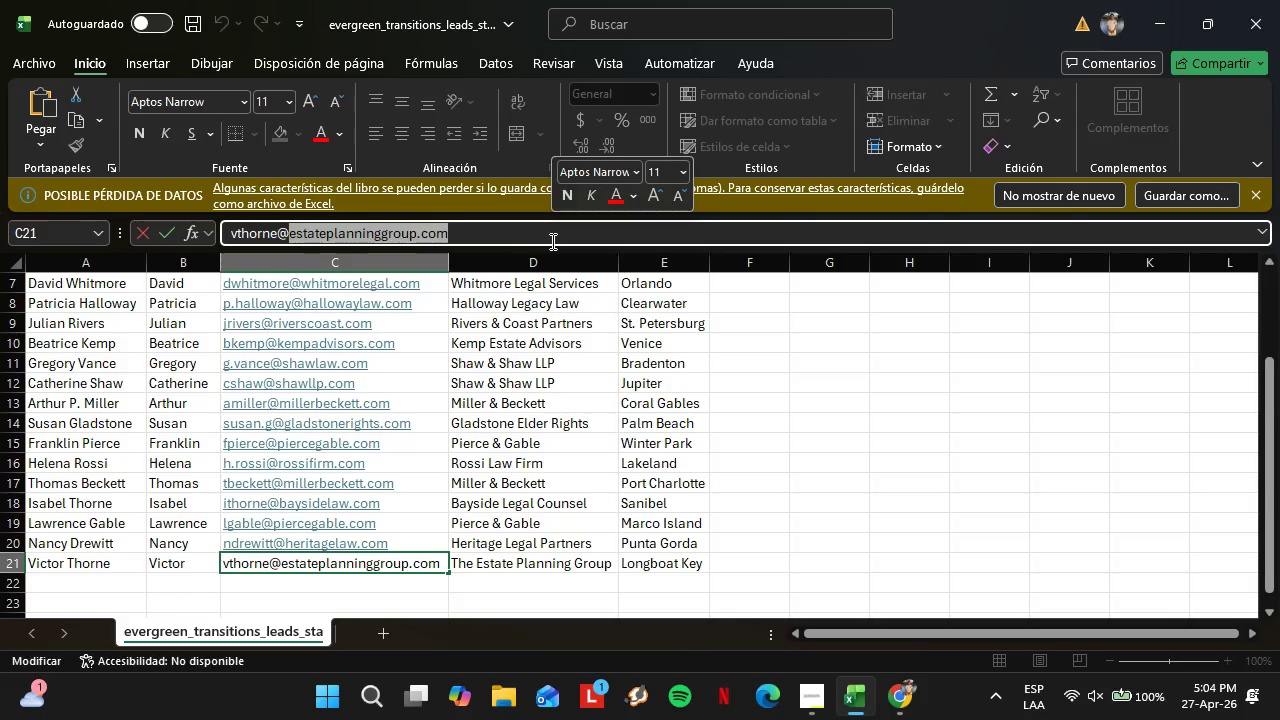 
key(Control+C)
 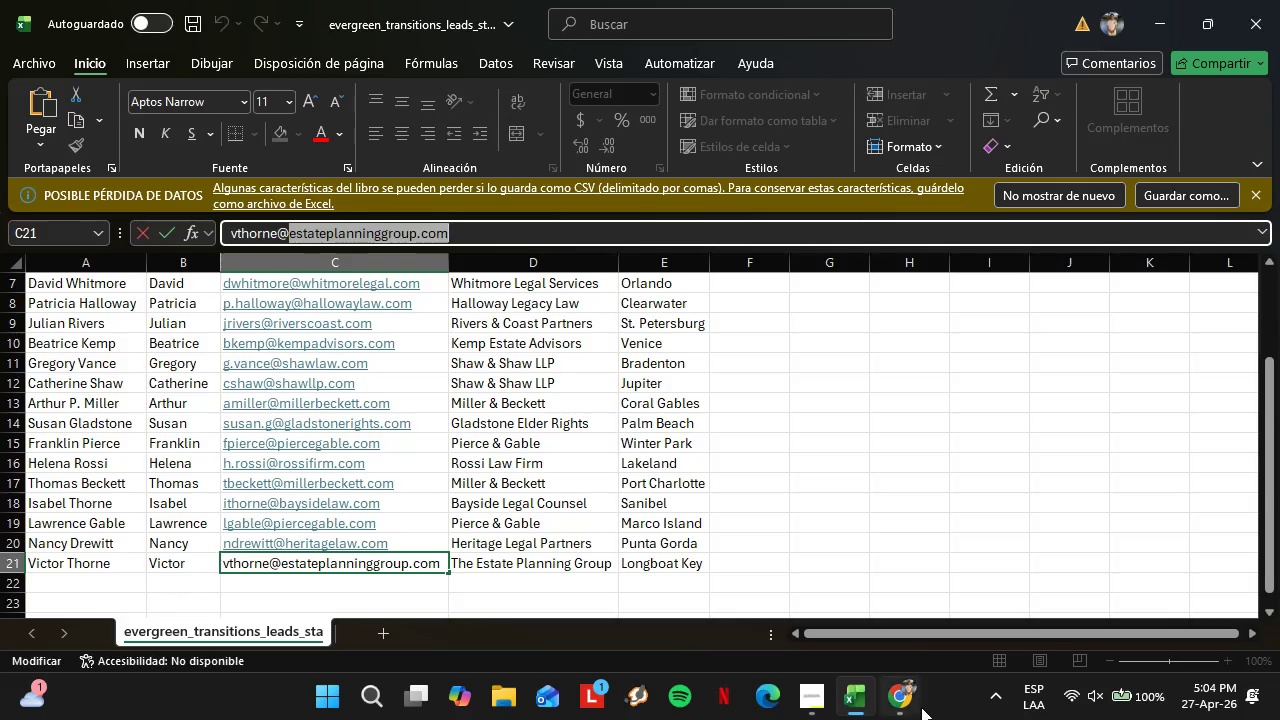 
left_click([915, 698])
 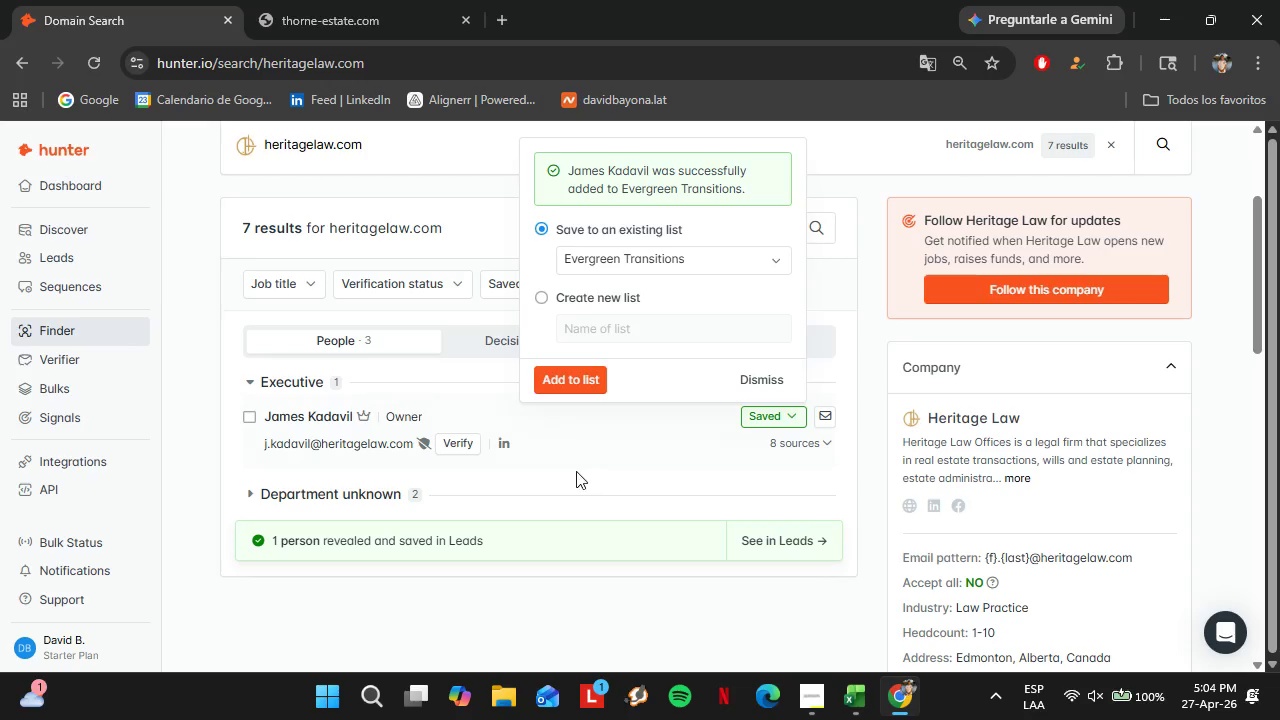 
scroll: coordinate [551, 467], scroll_direction: up, amount: 1.0
 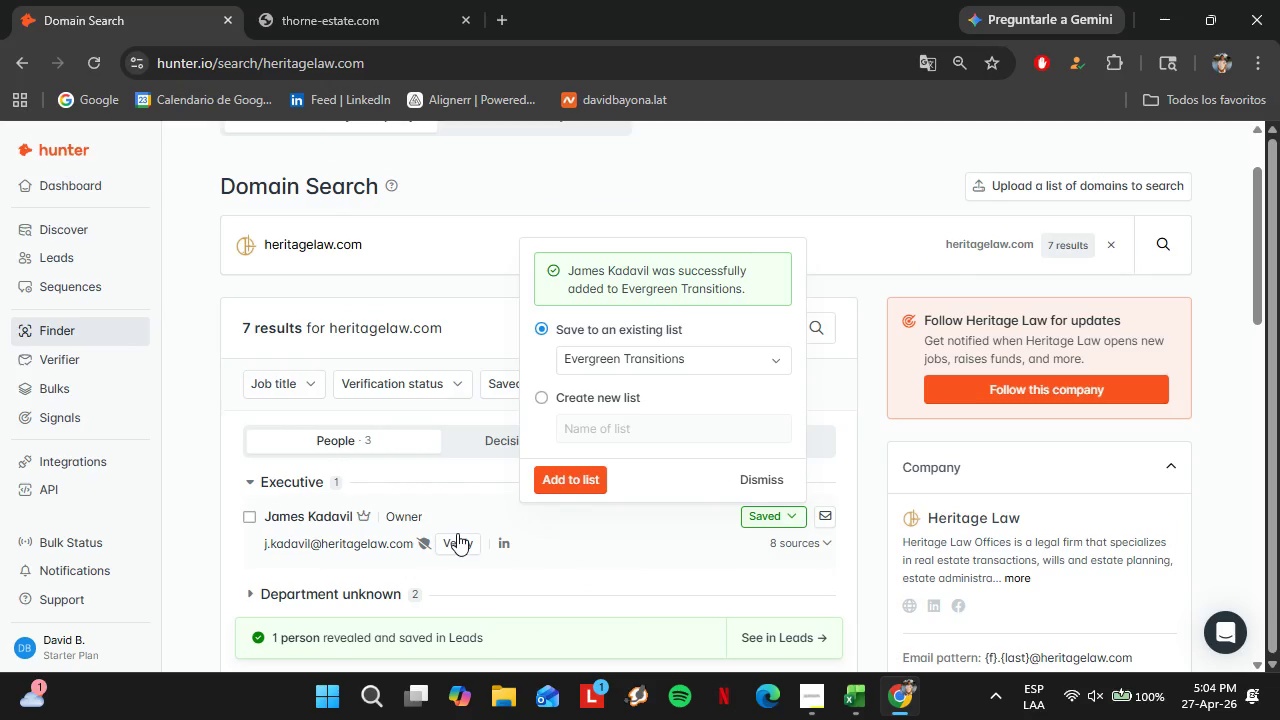 
left_click([455, 535])
 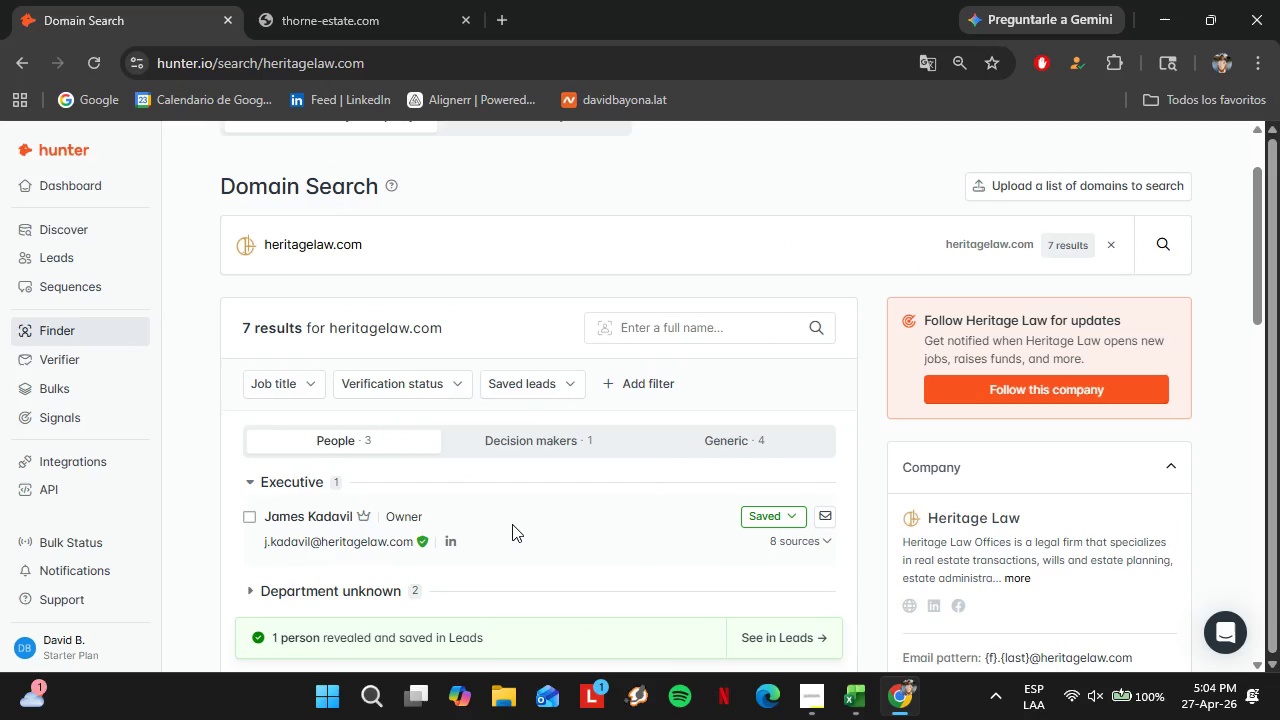 
left_click_drag(start_coordinate=[374, 254], to_coordinate=[239, 234])
 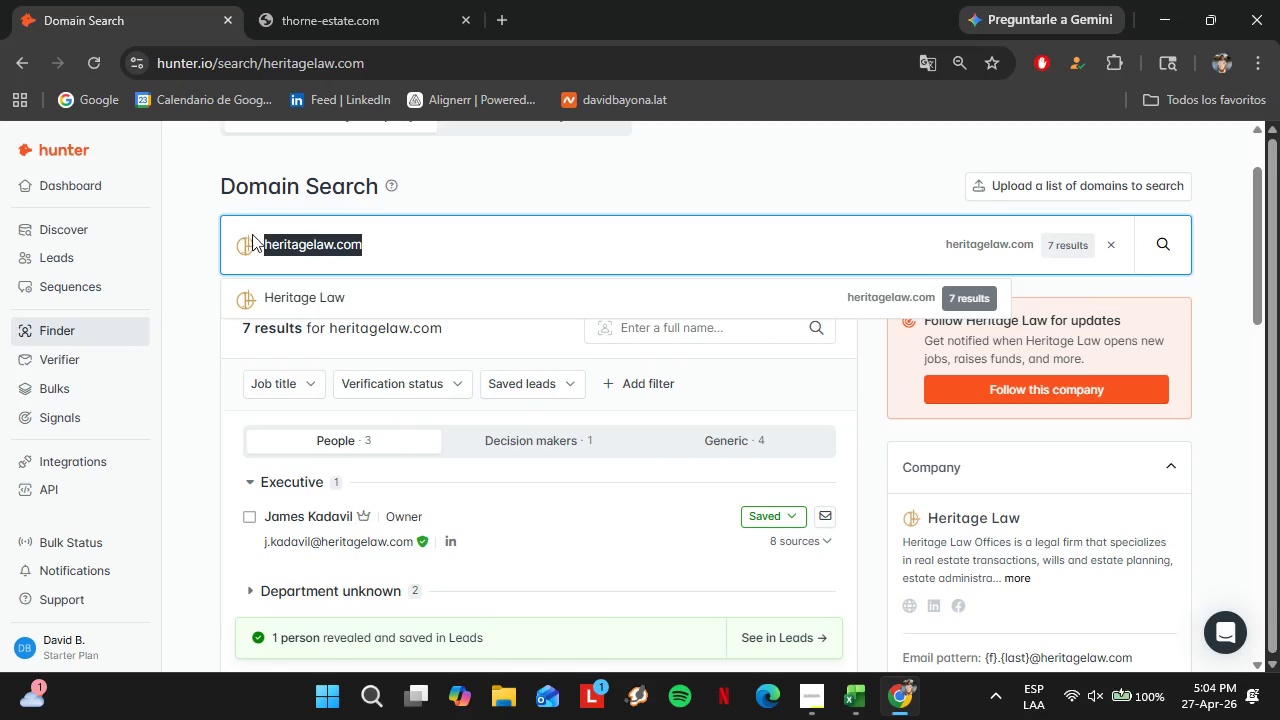 
key(Control+V)
 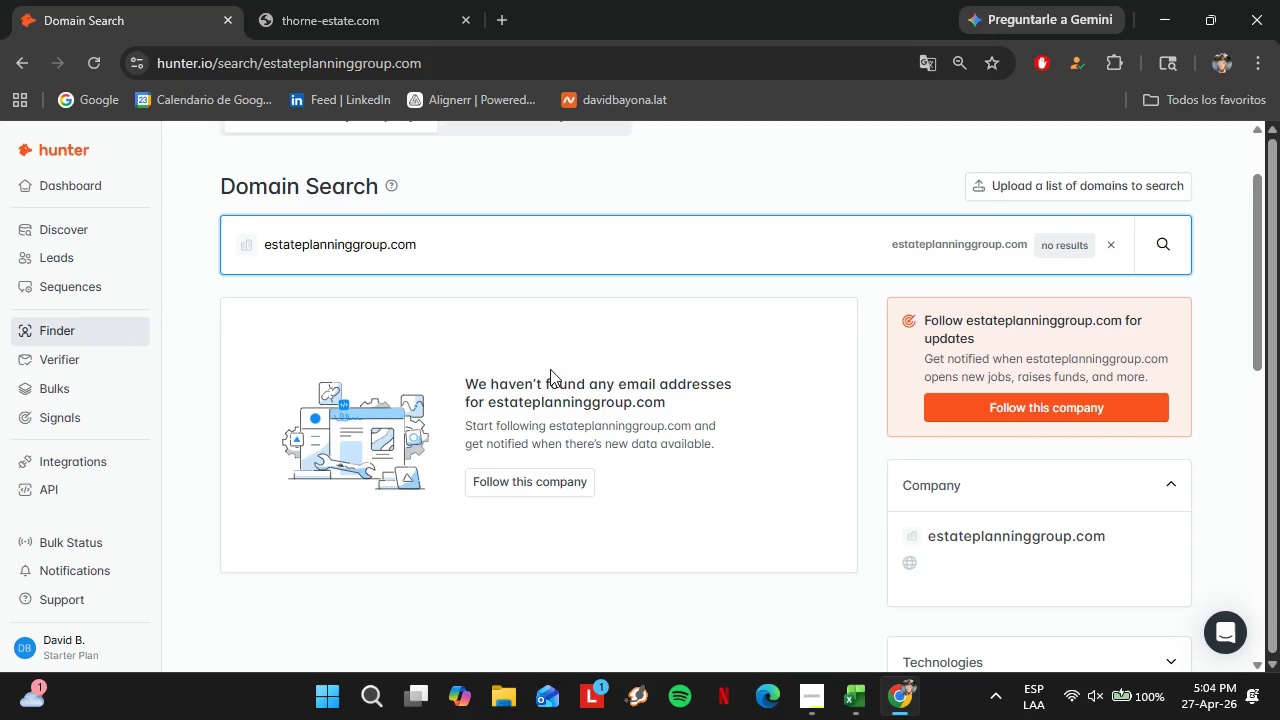 
left_click([867, 713])
 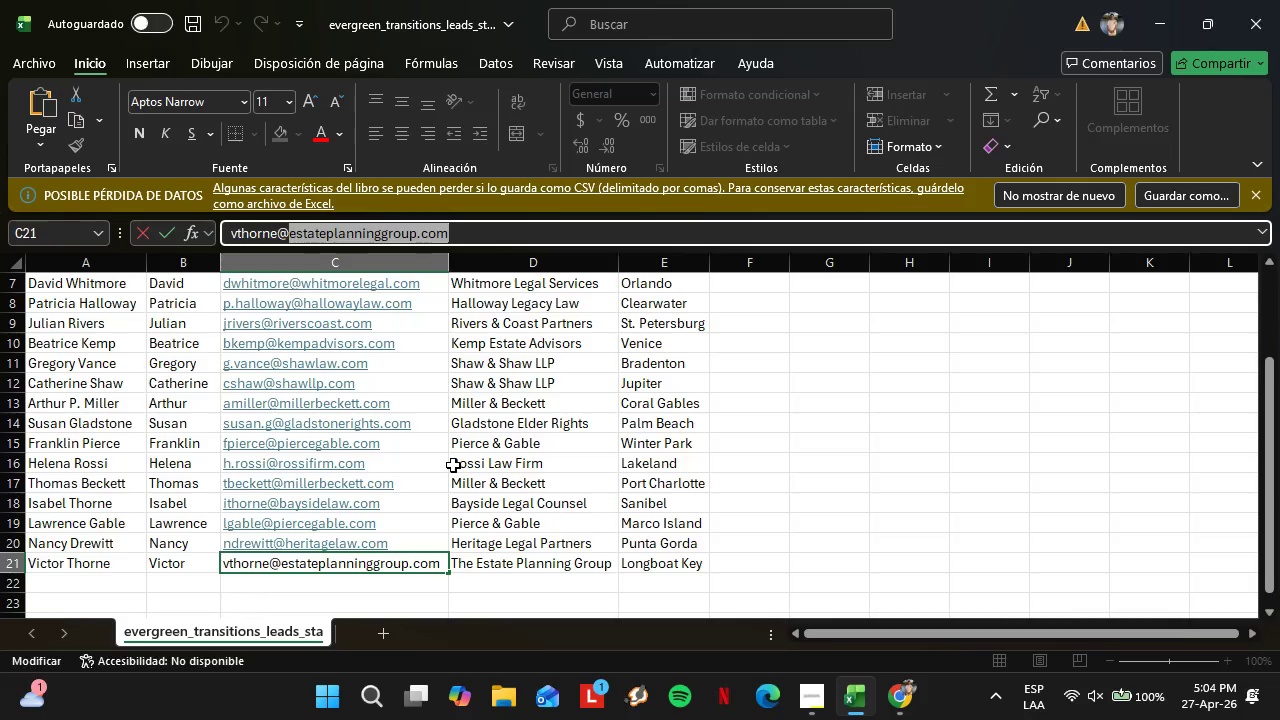 
scroll: coordinate [452, 465], scroll_direction: up, amount: 5.0
 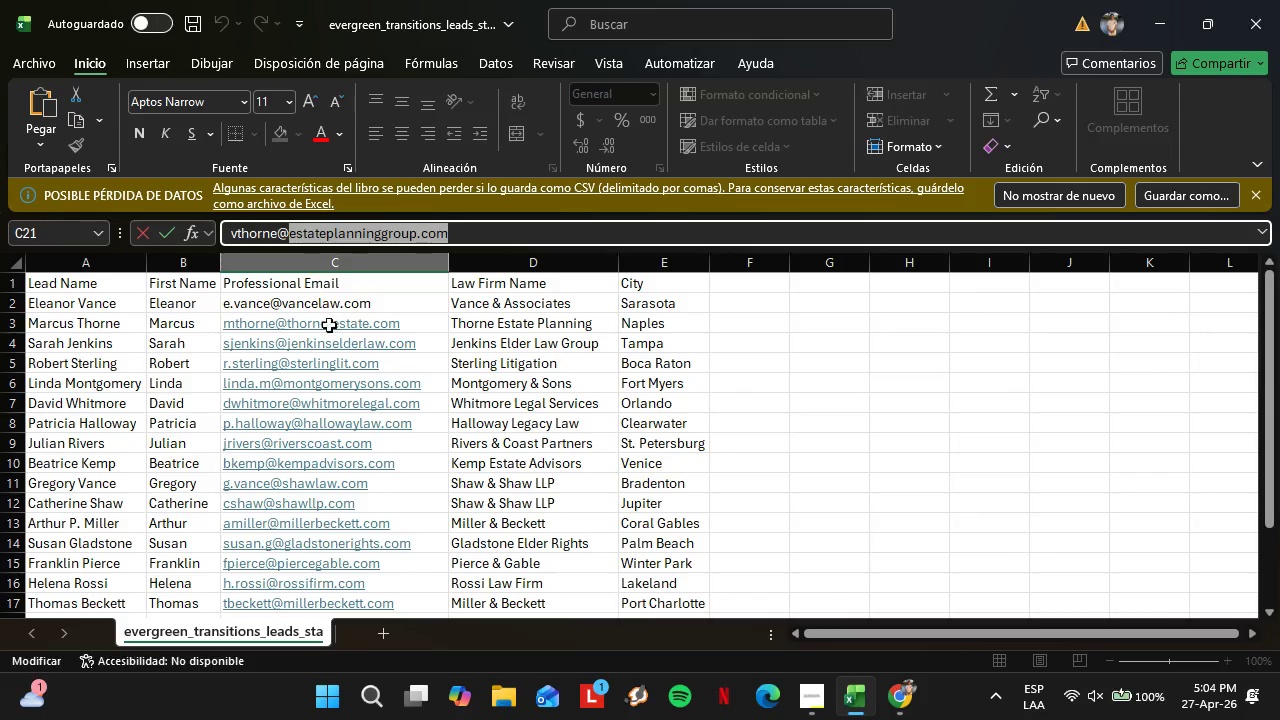 
left_click([323, 299])
 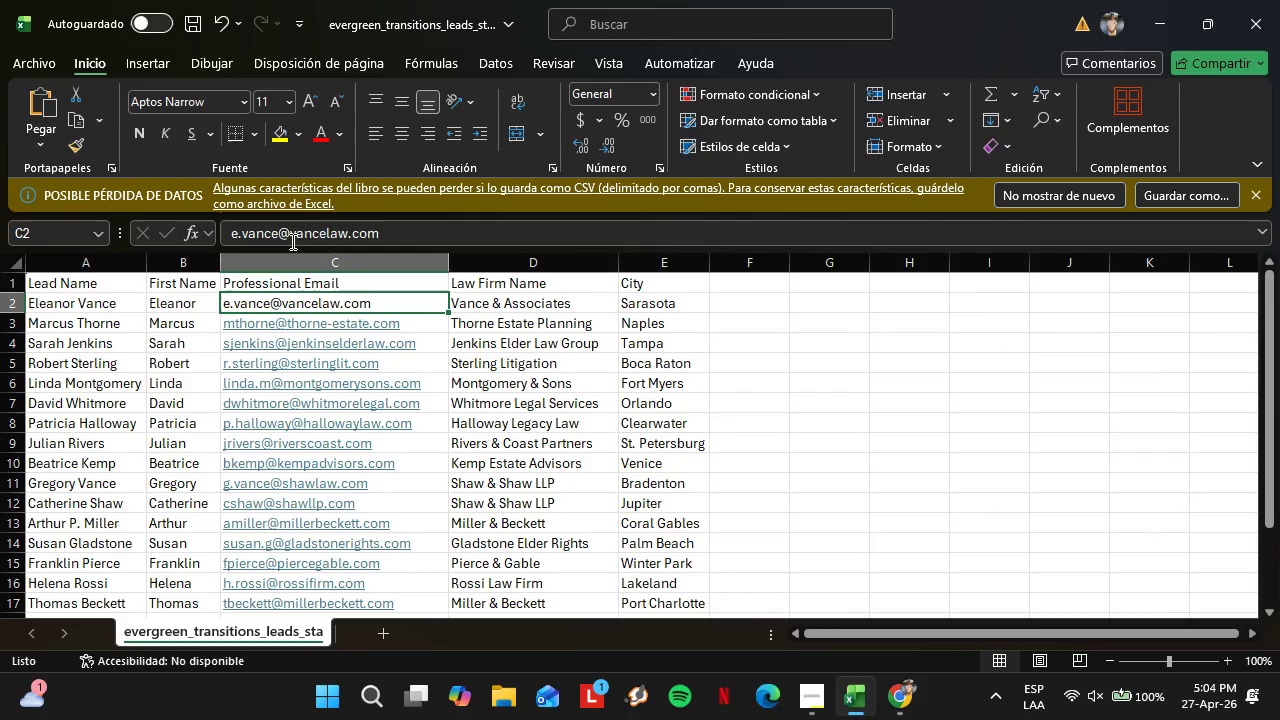 
left_click_drag(start_coordinate=[293, 232], to_coordinate=[509, 252])
 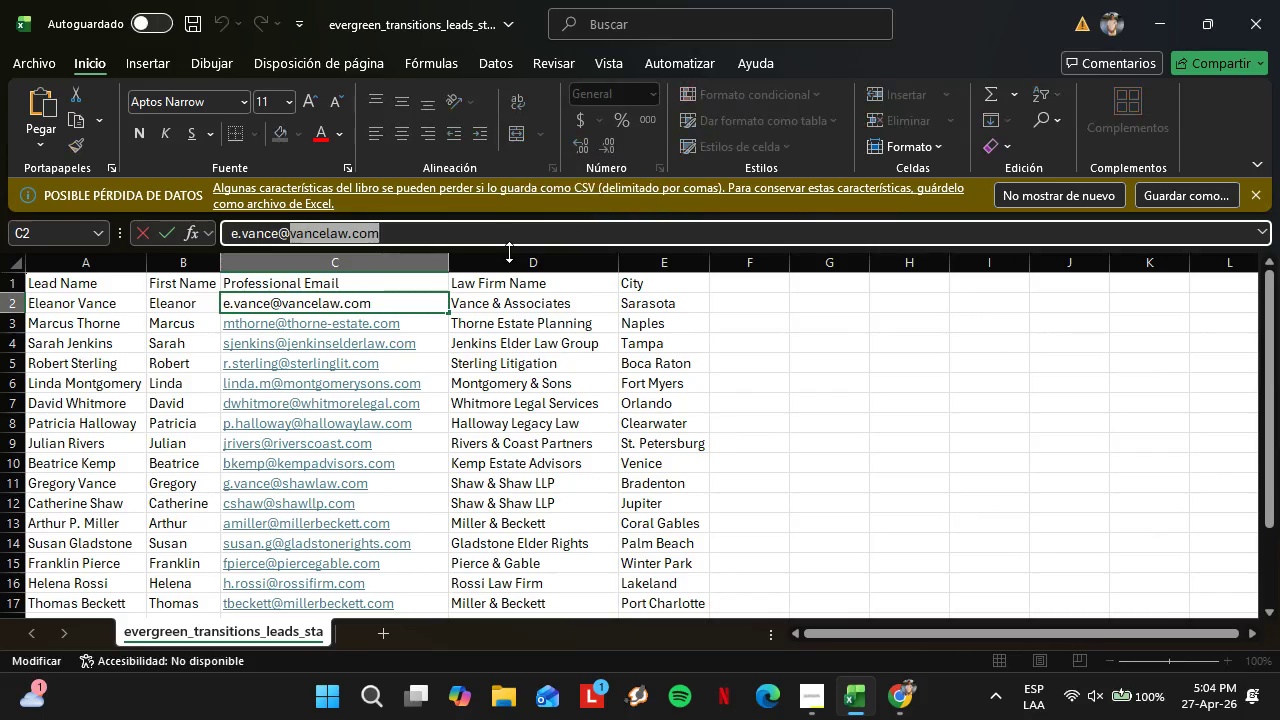 
key(Control+C)
 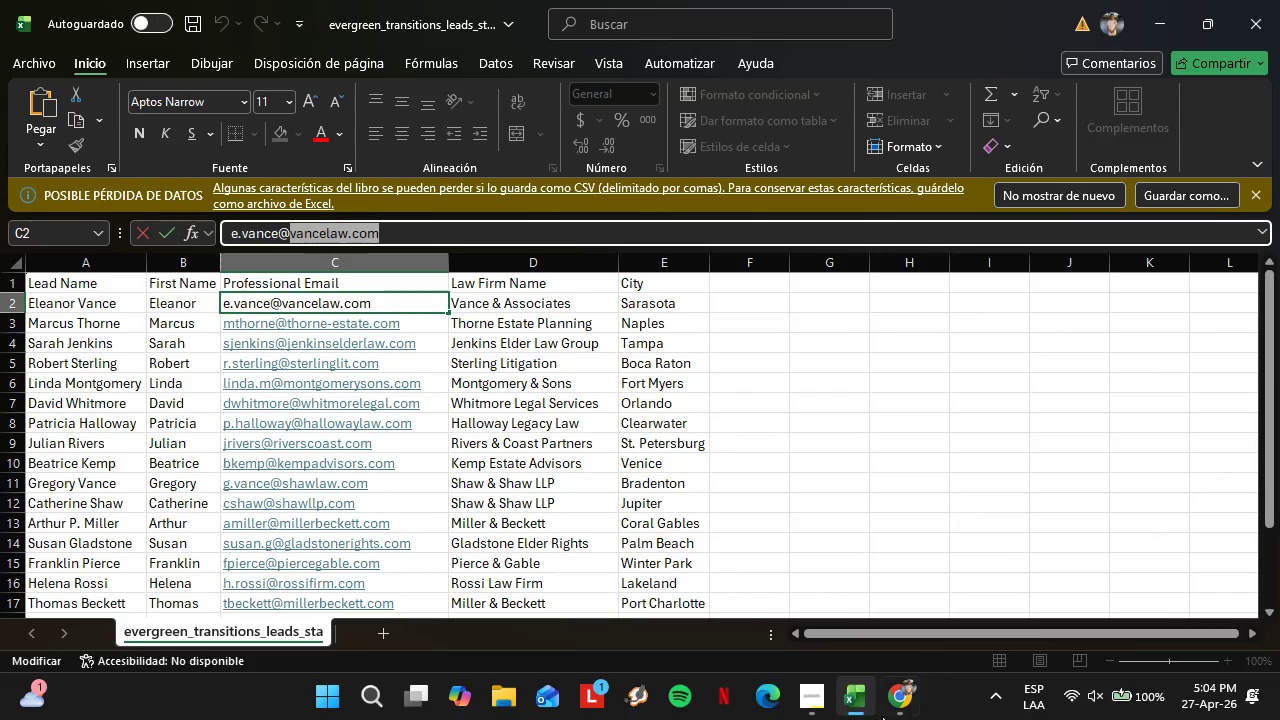 
left_click([891, 703])
 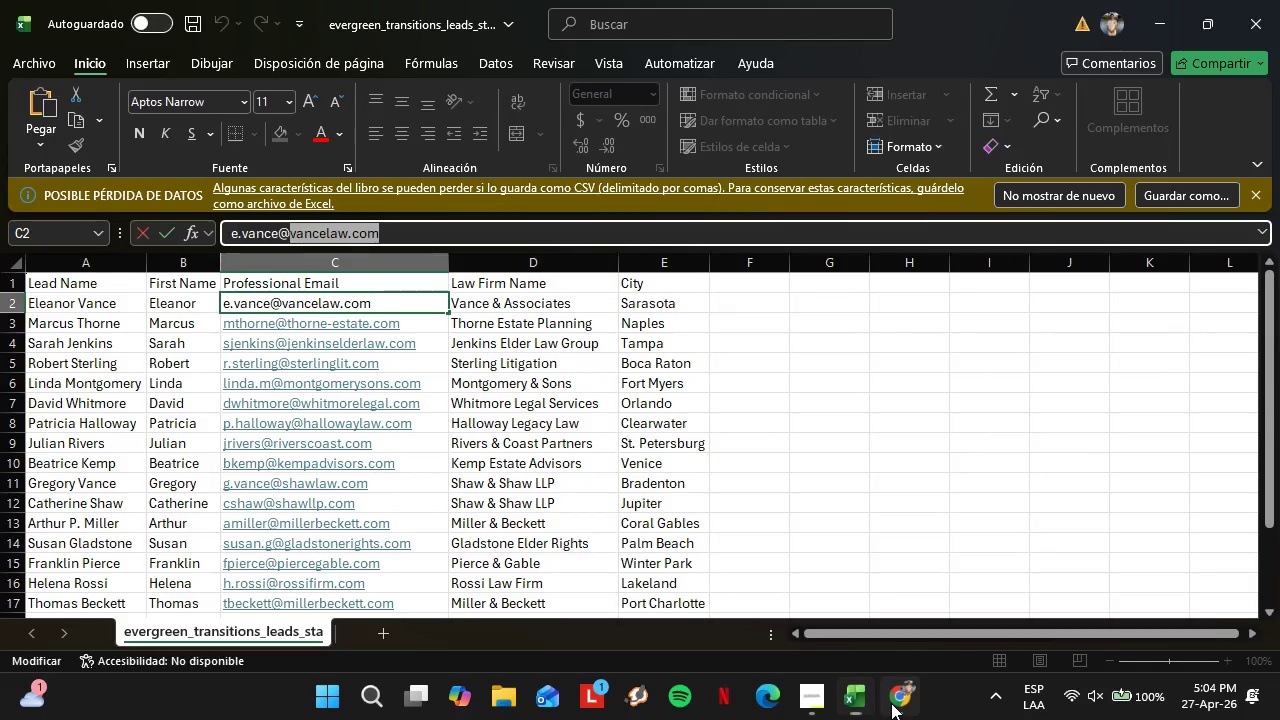 
left_click_drag(start_coordinate=[434, 245], to_coordinate=[250, 257])
 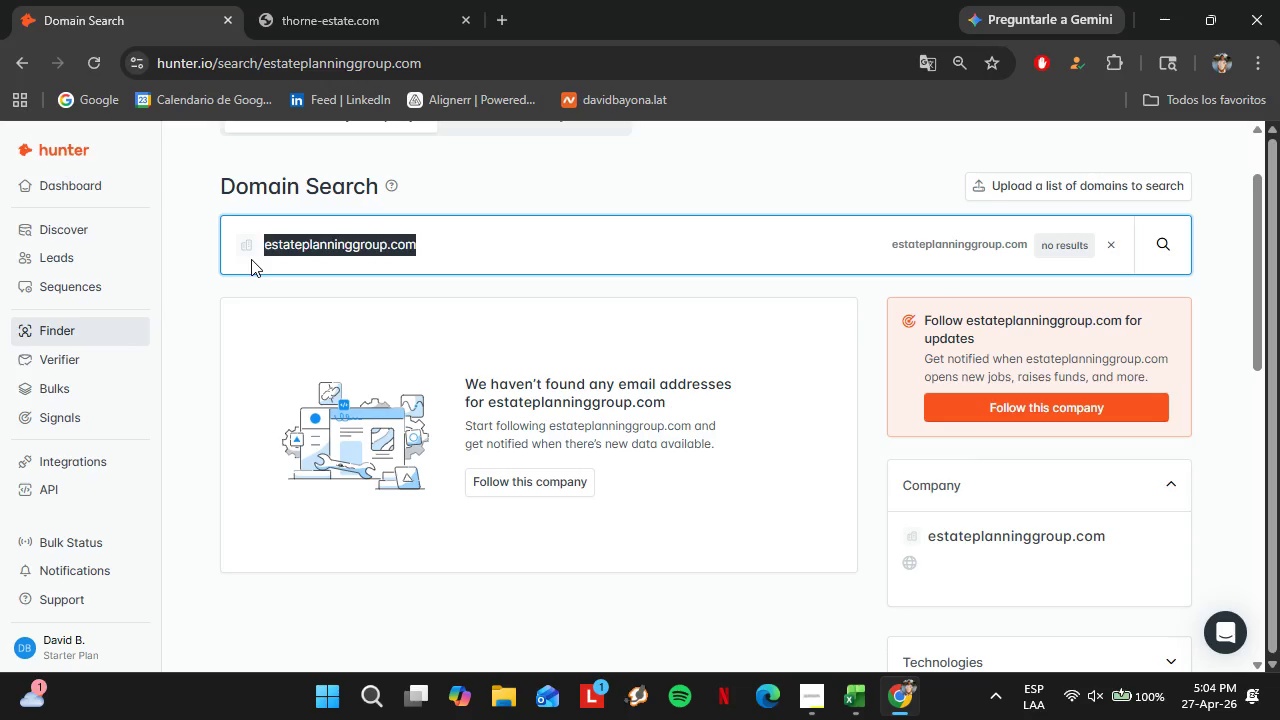 
key(Control+V)
 